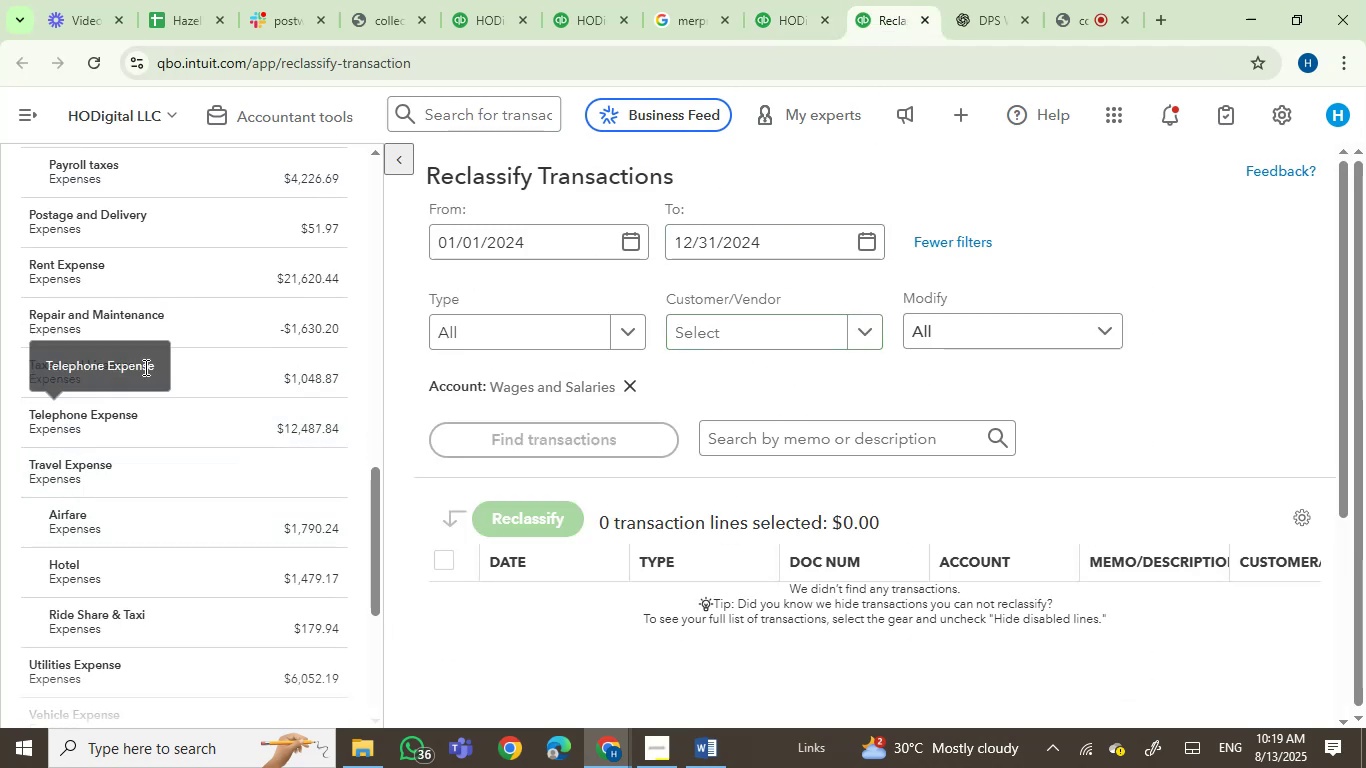 
left_click([214, 275])
 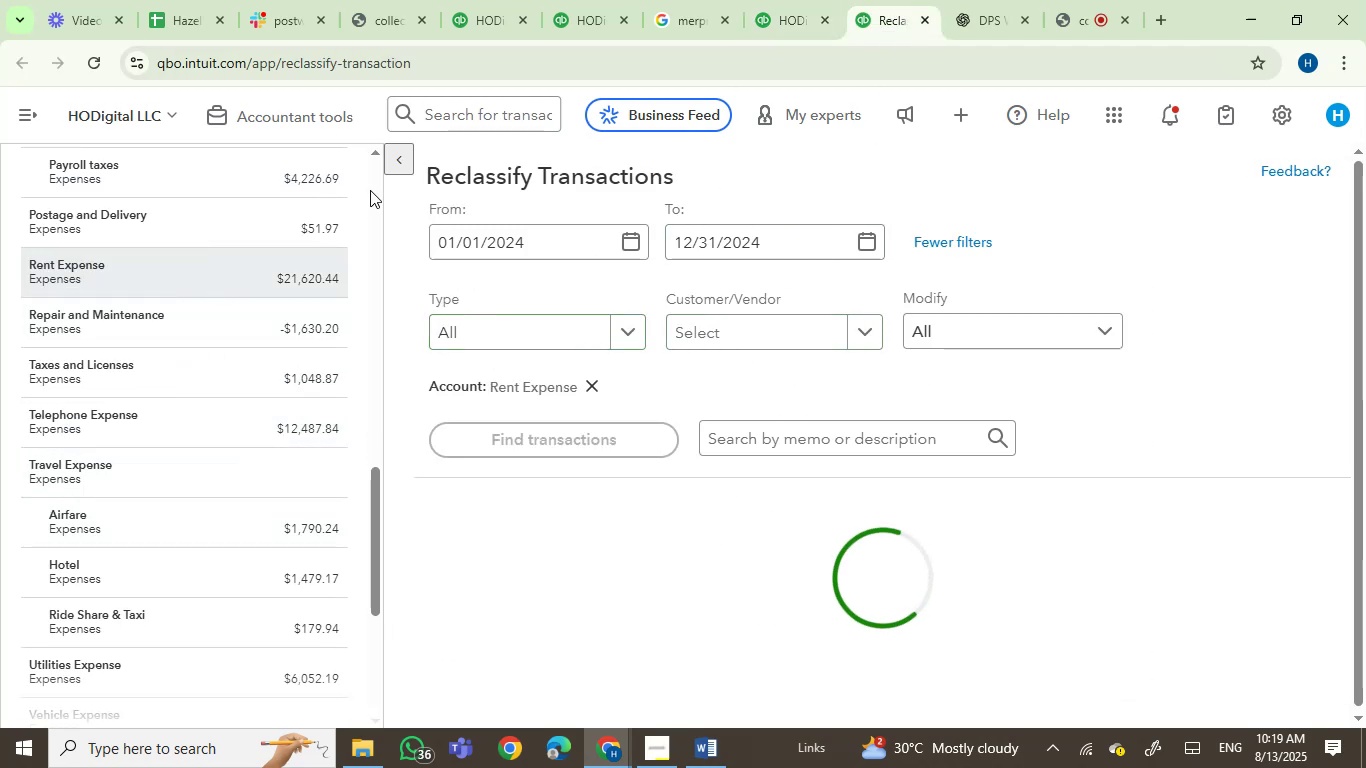 
left_click([398, 156])
 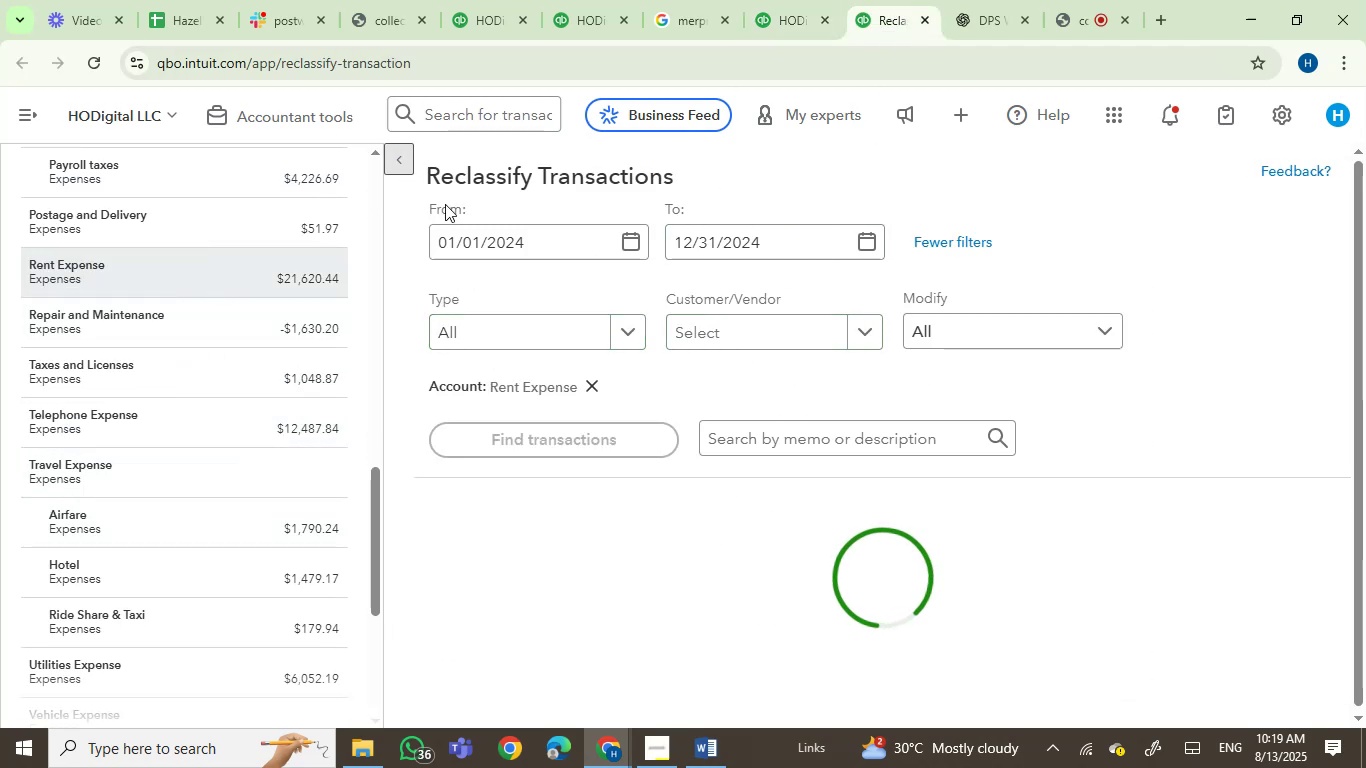 
scroll: coordinate [688, 326], scroll_direction: down, amount: 2.0
 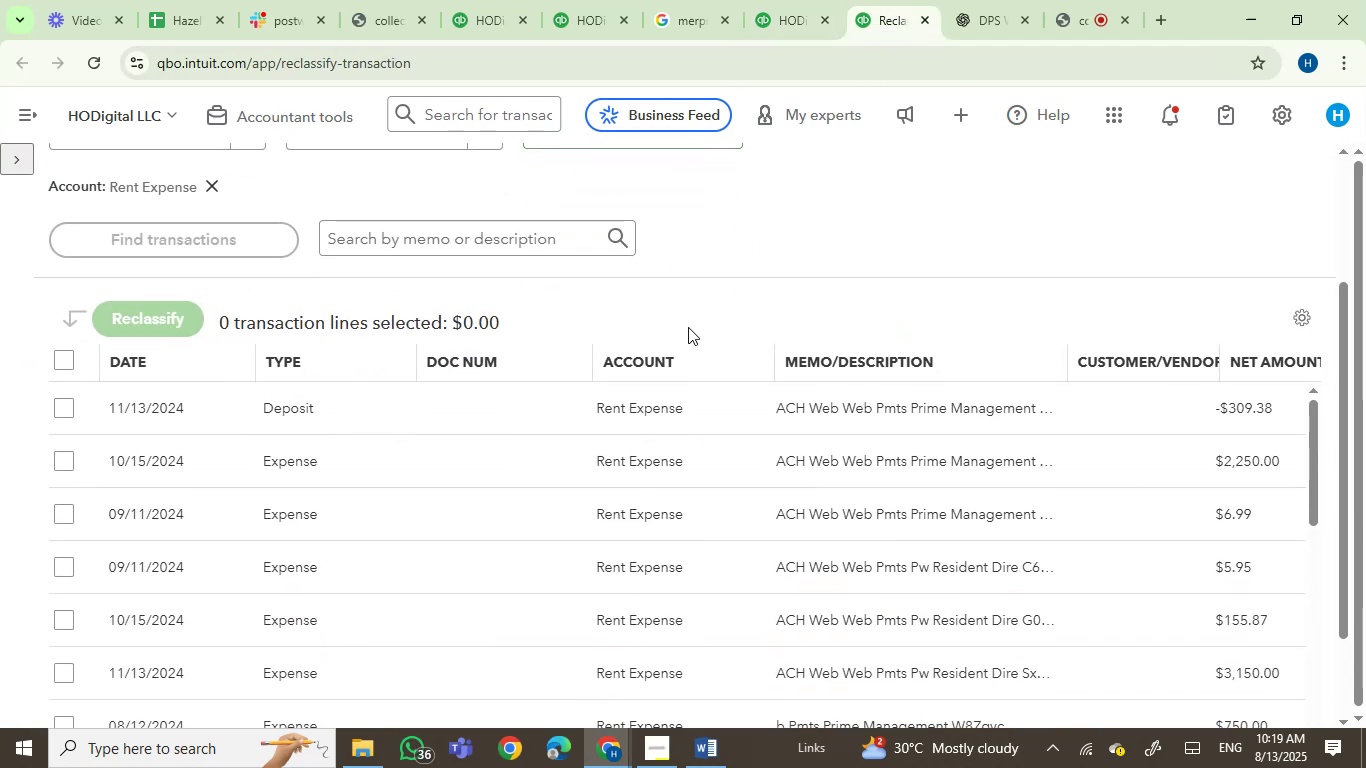 
scroll: coordinate [648, 286], scroll_direction: none, amount: 0.0
 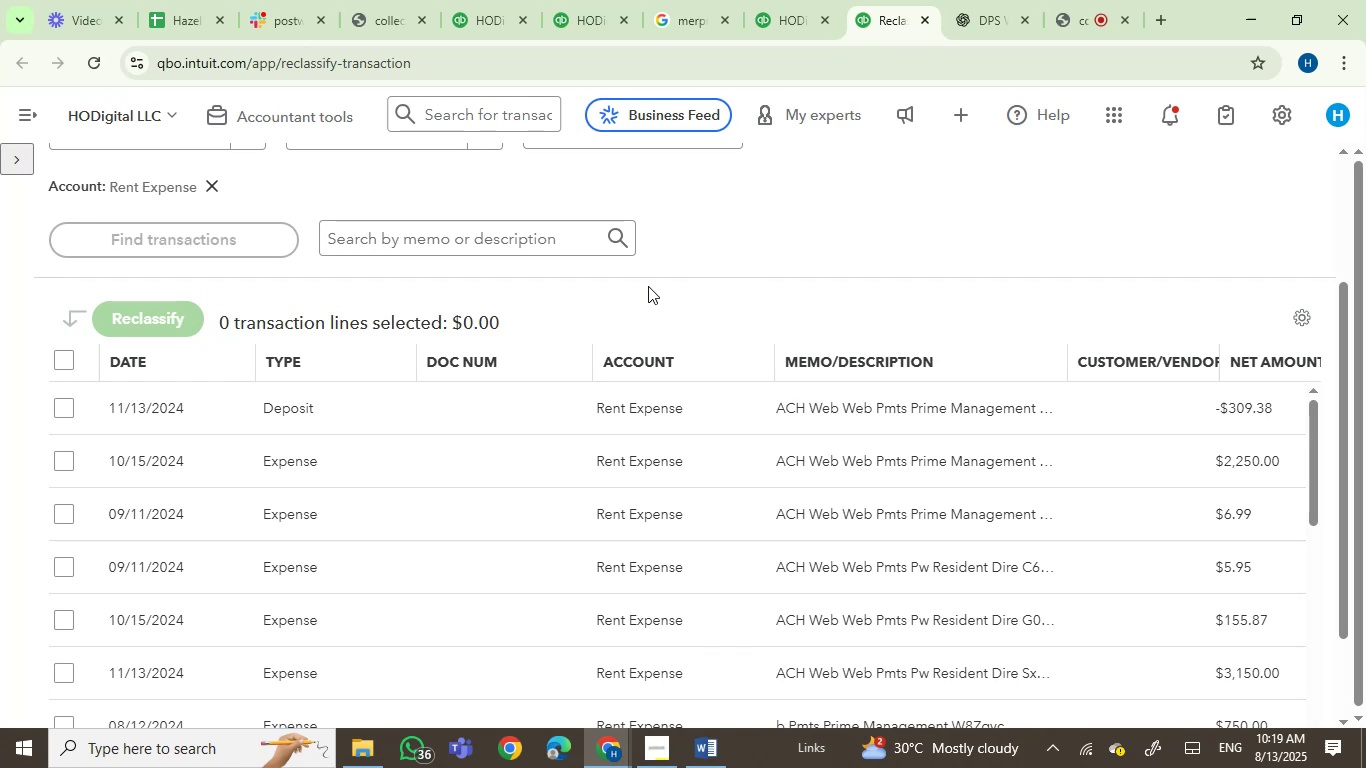 
scroll: coordinate [423, 414], scroll_direction: down, amount: 2.0
 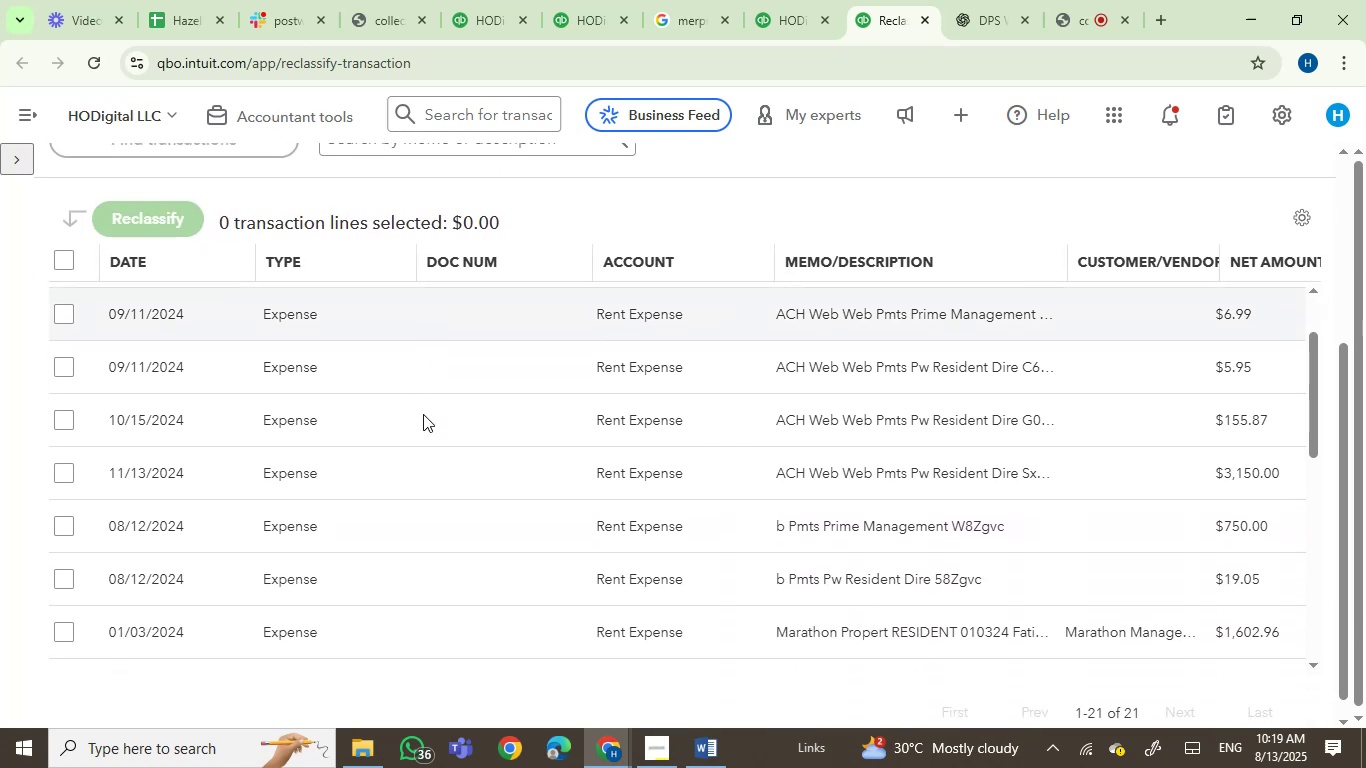 
scroll: coordinate [423, 414], scroll_direction: up, amount: 1.0
 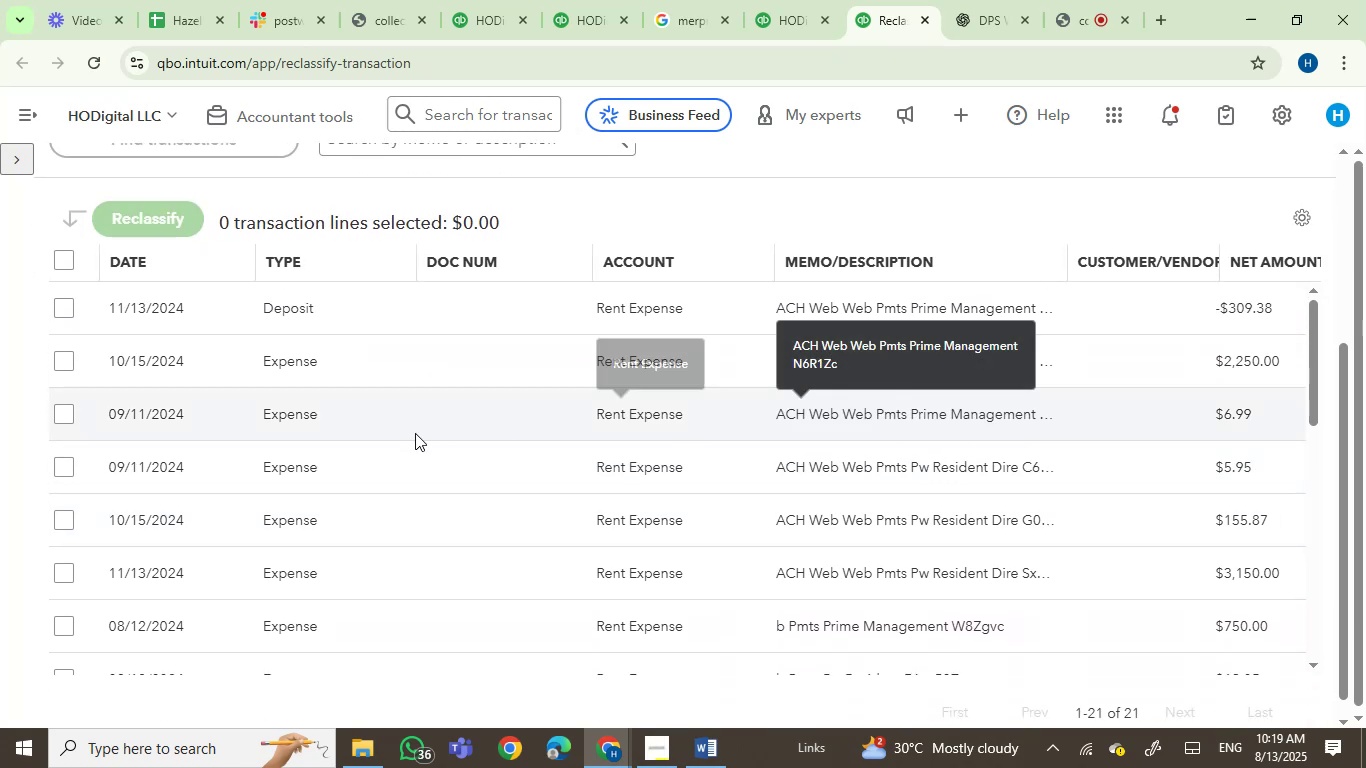 
scroll: coordinate [408, 442], scroll_direction: down, amount: 1.0
 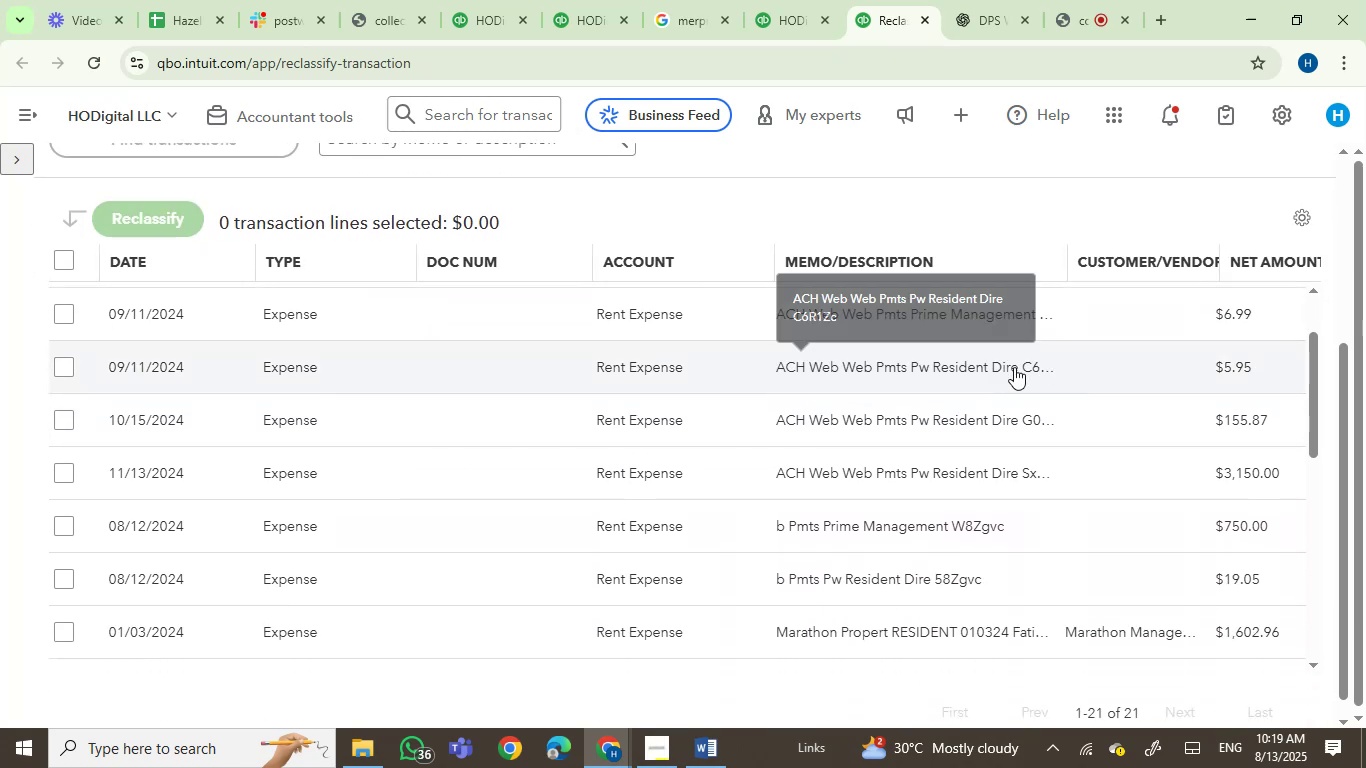 
mouse_move([960, 371])
 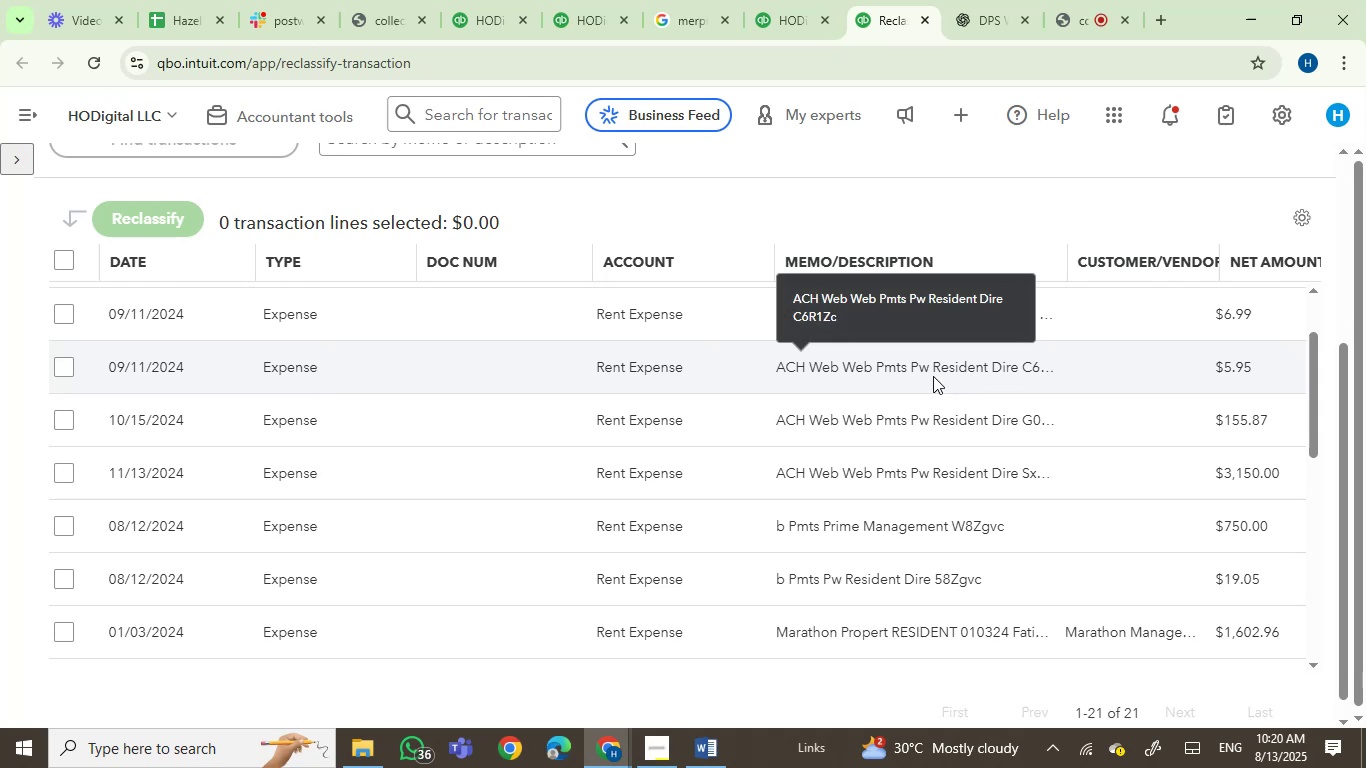 
mouse_move([861, 392])
 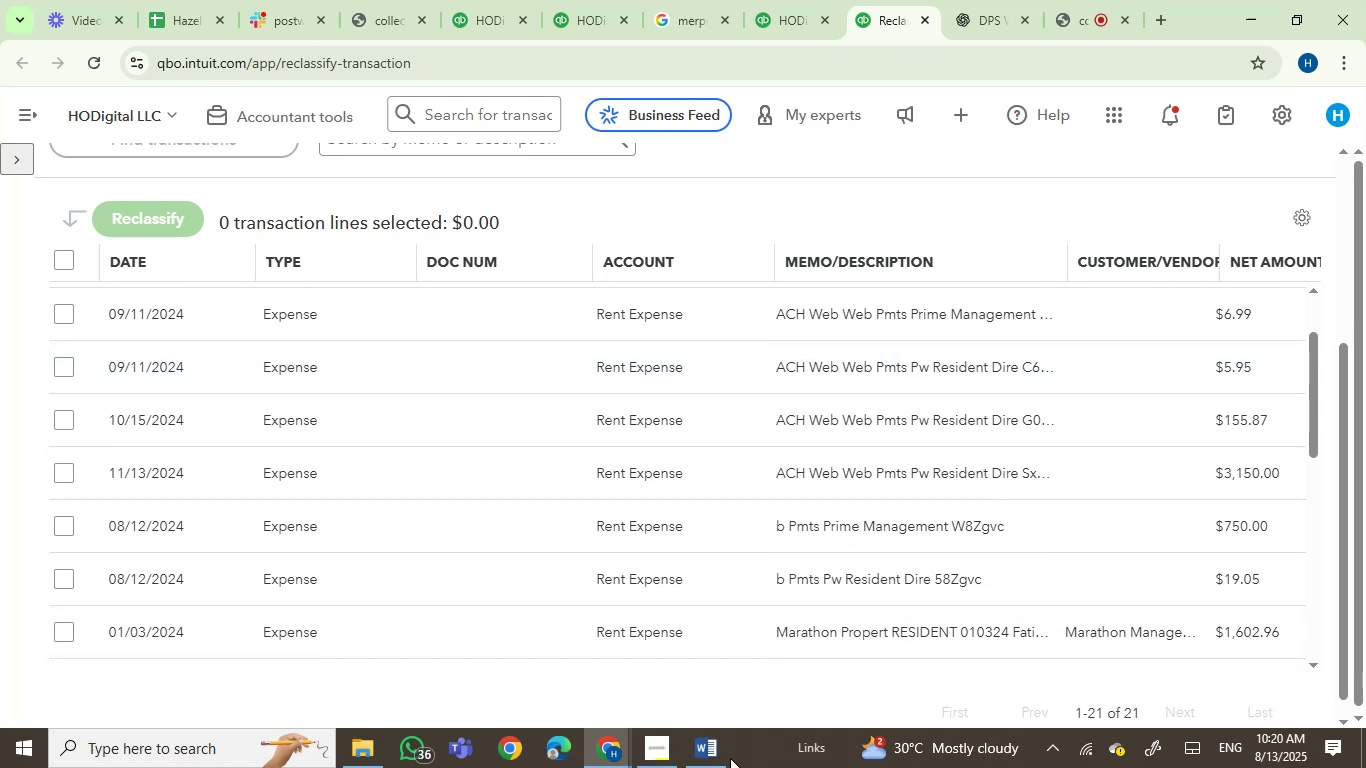 
left_click([706, 749])
 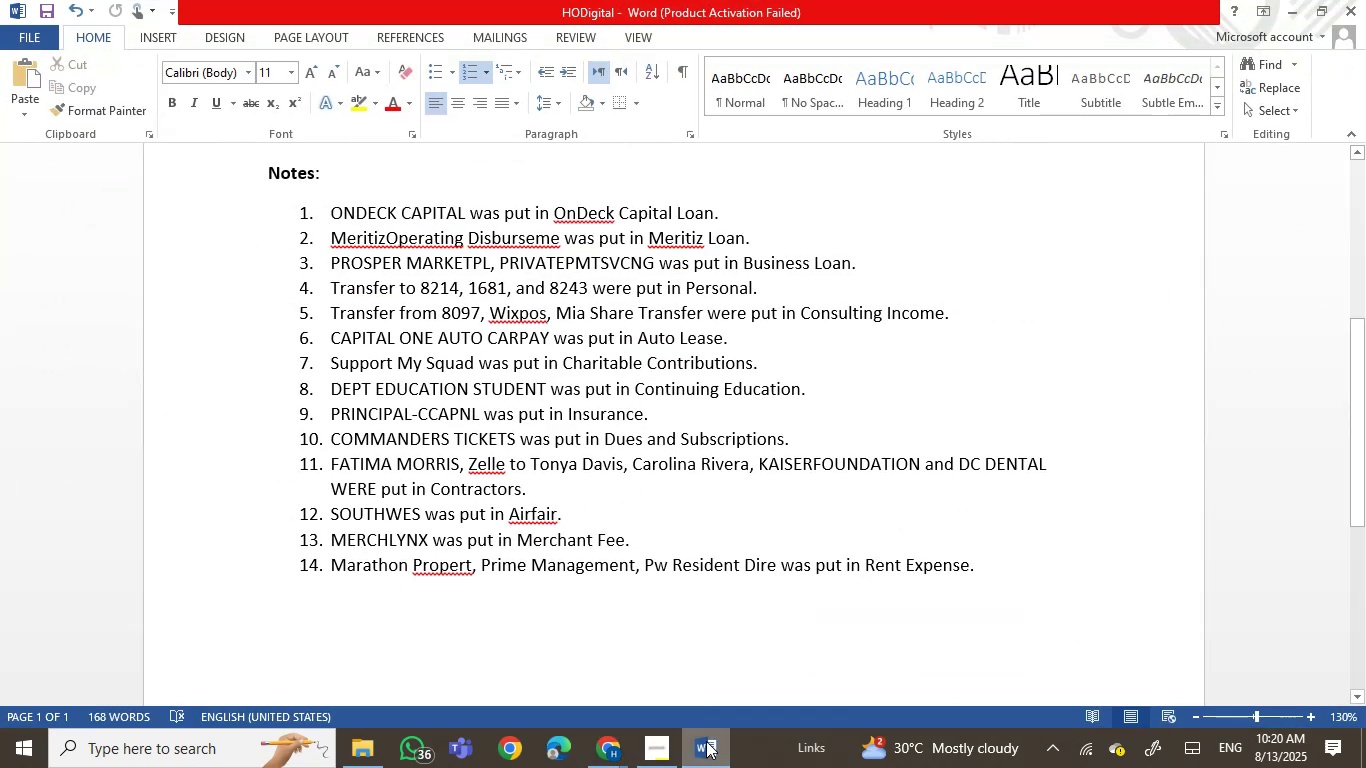 
left_click([706, 741])
 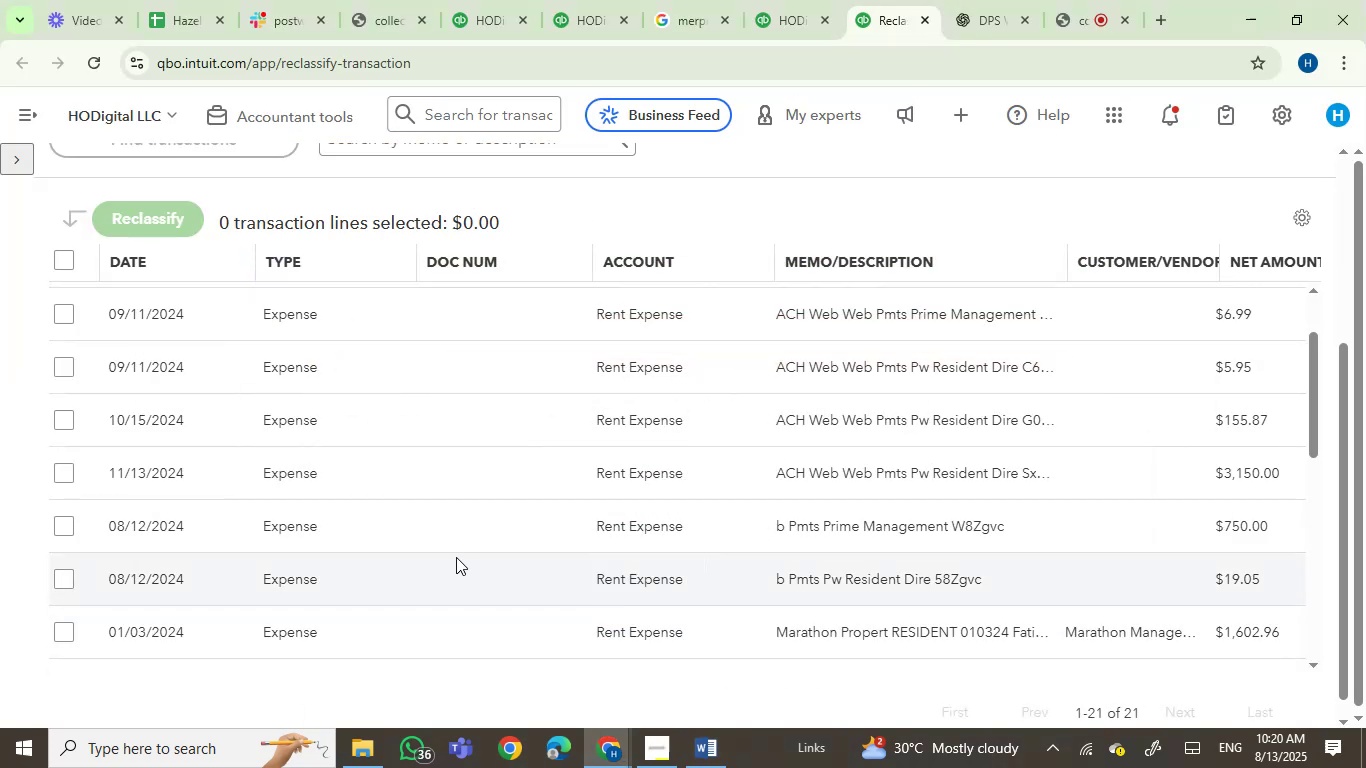 
scroll: coordinate [456, 557], scroll_direction: down, amount: 5.0
 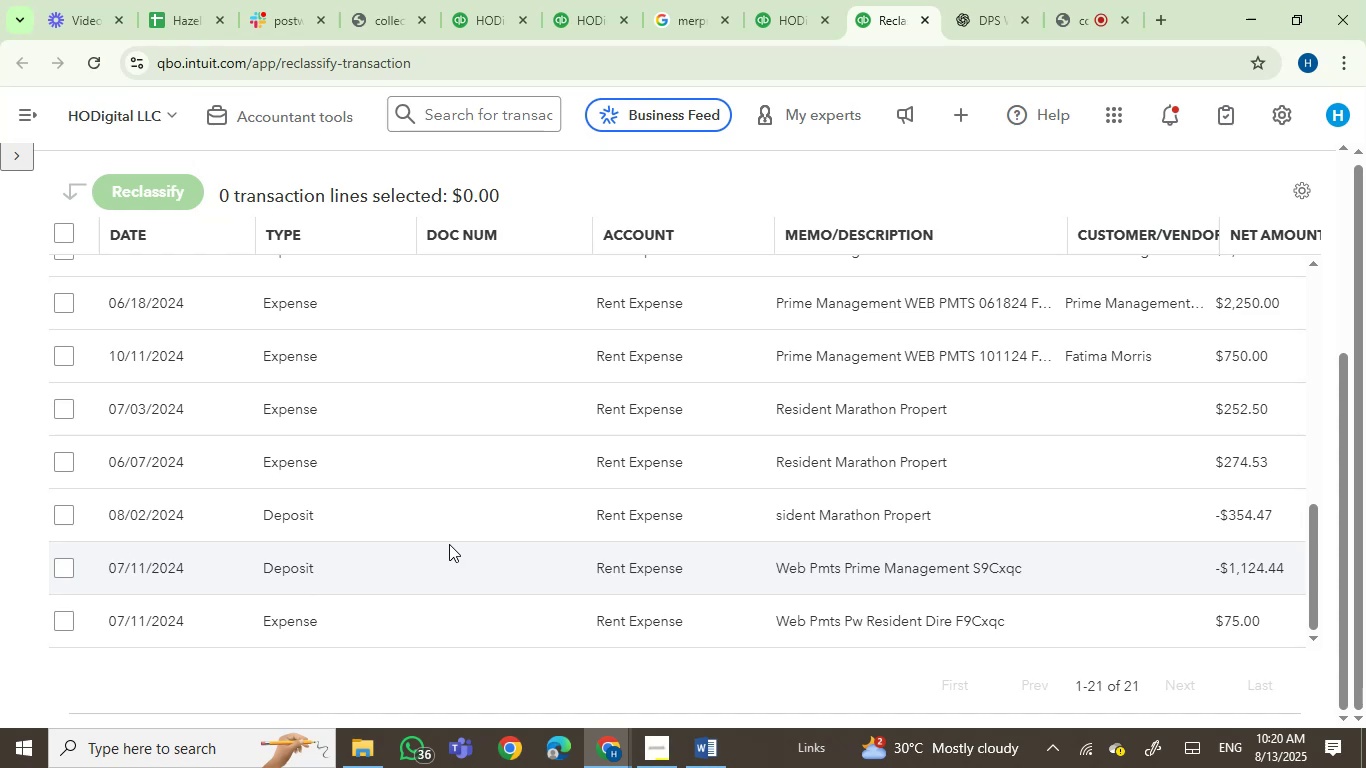 
wait(5.42)
 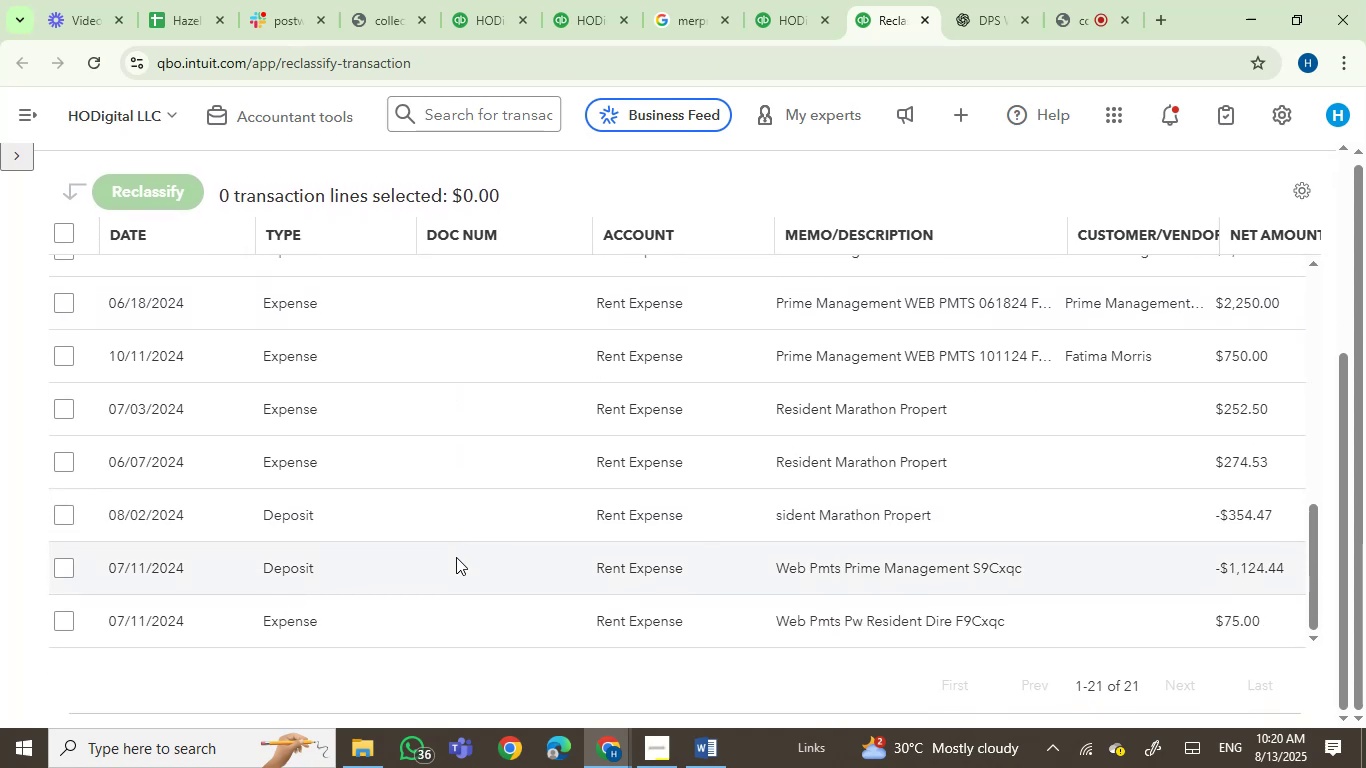 
scroll: coordinate [446, 545], scroll_direction: down, amount: 1.0
 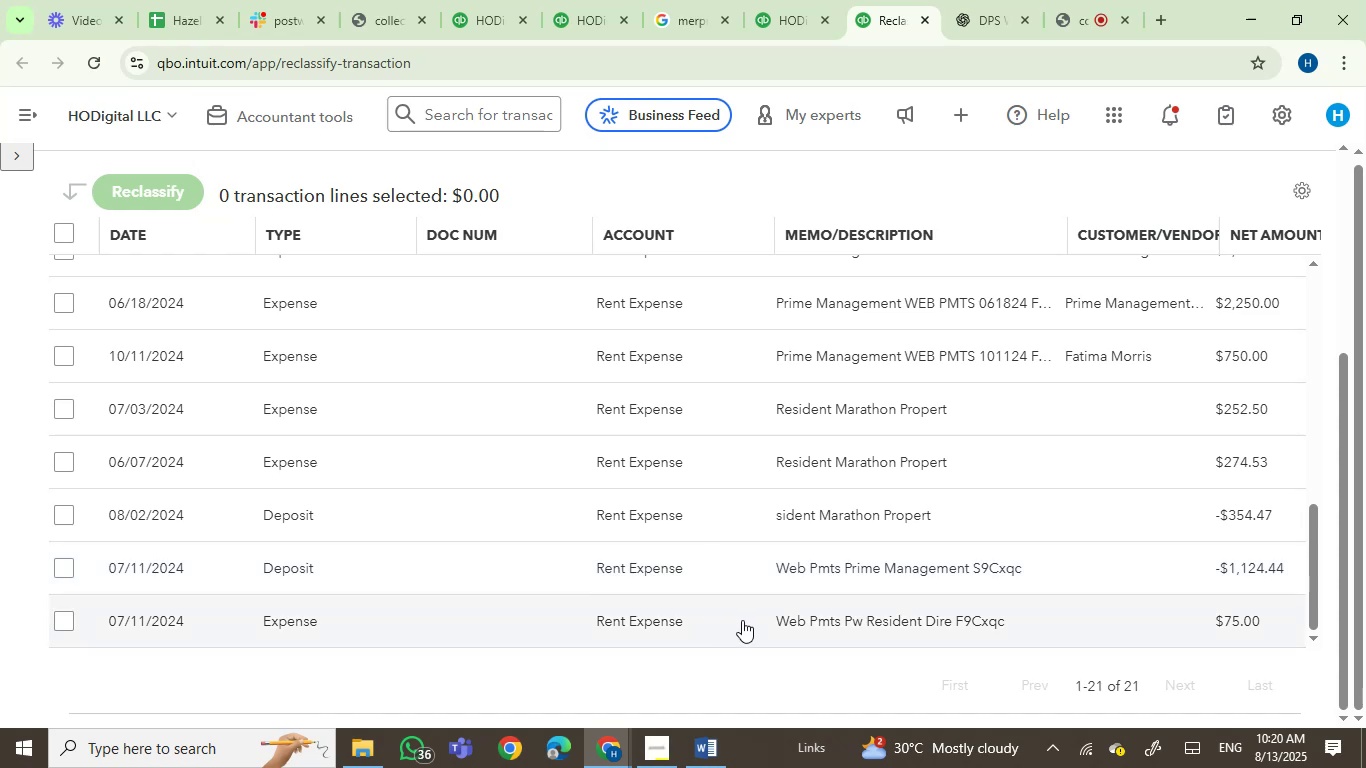 
mouse_move([900, 584])
 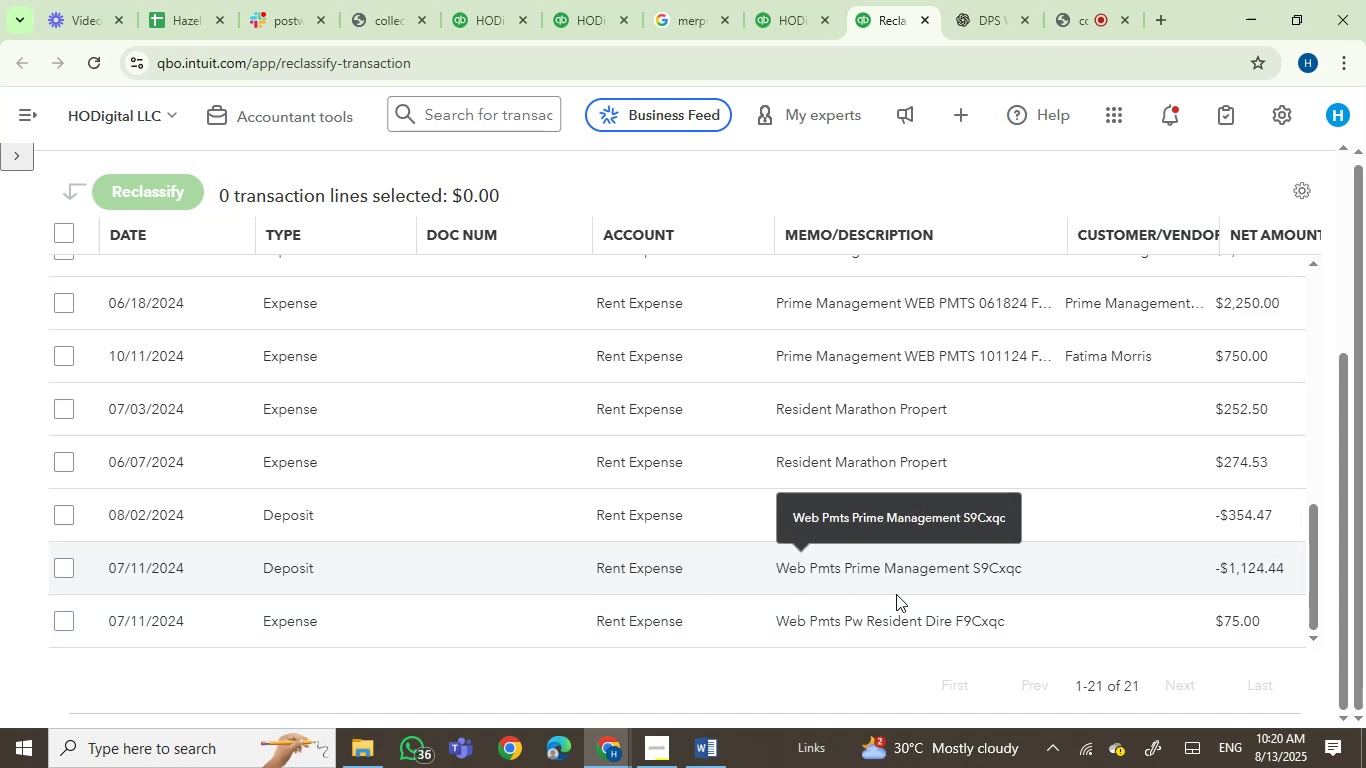 
mouse_move([869, 627])
 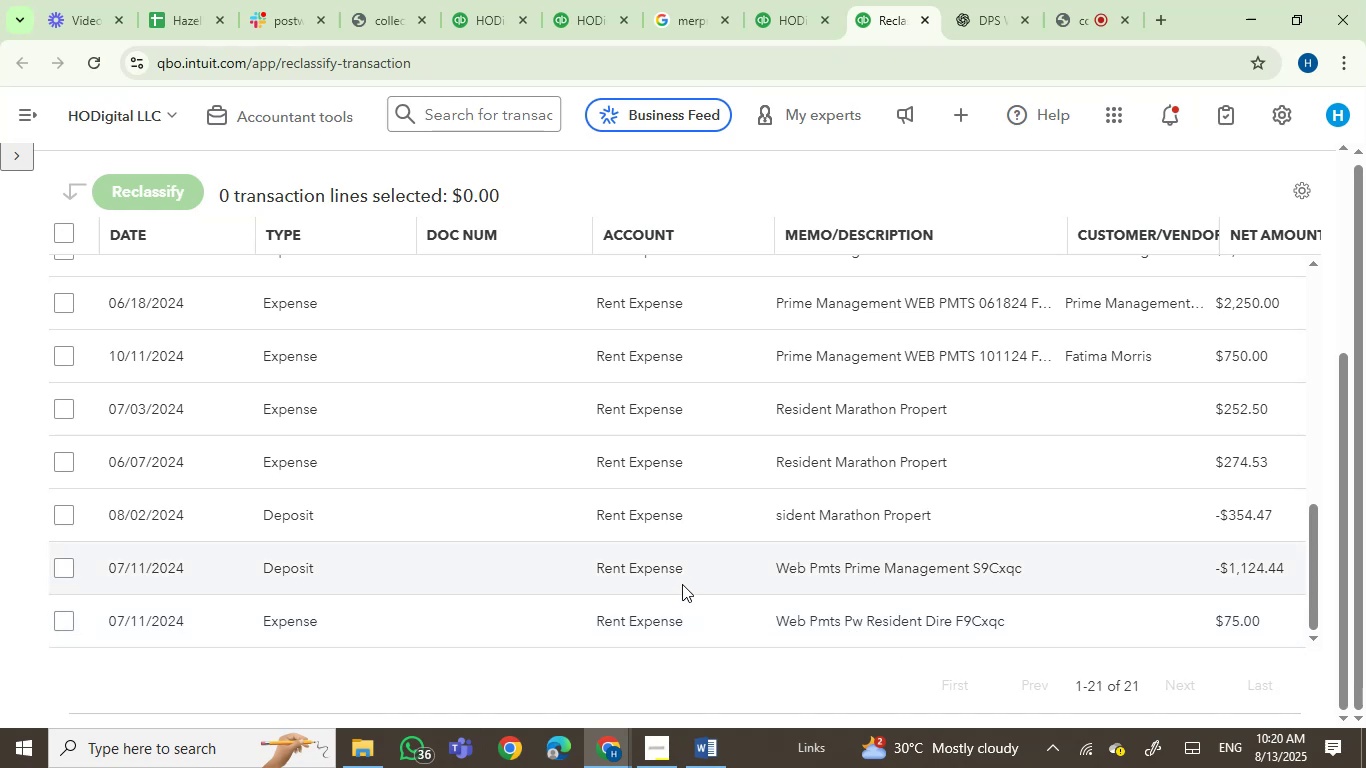 
wait(11.77)
 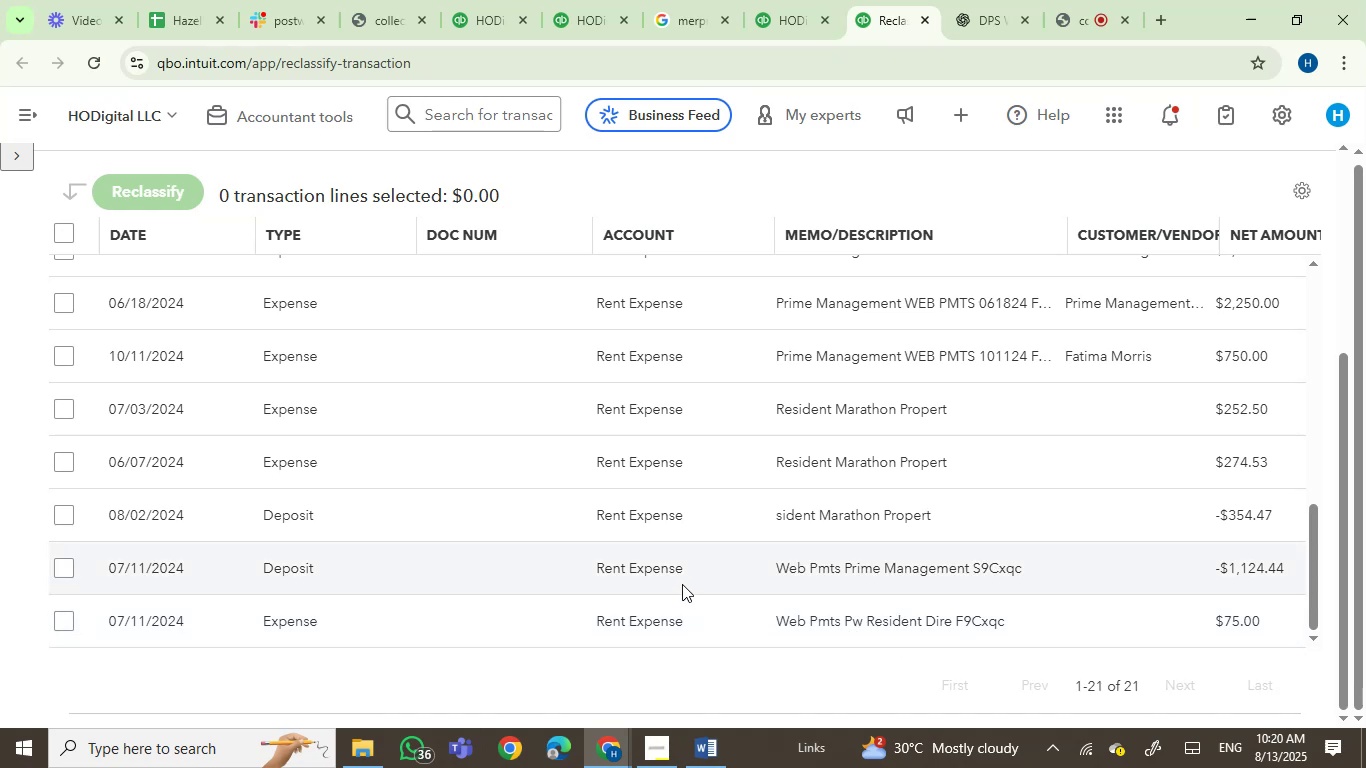 
left_click([791, 24])
 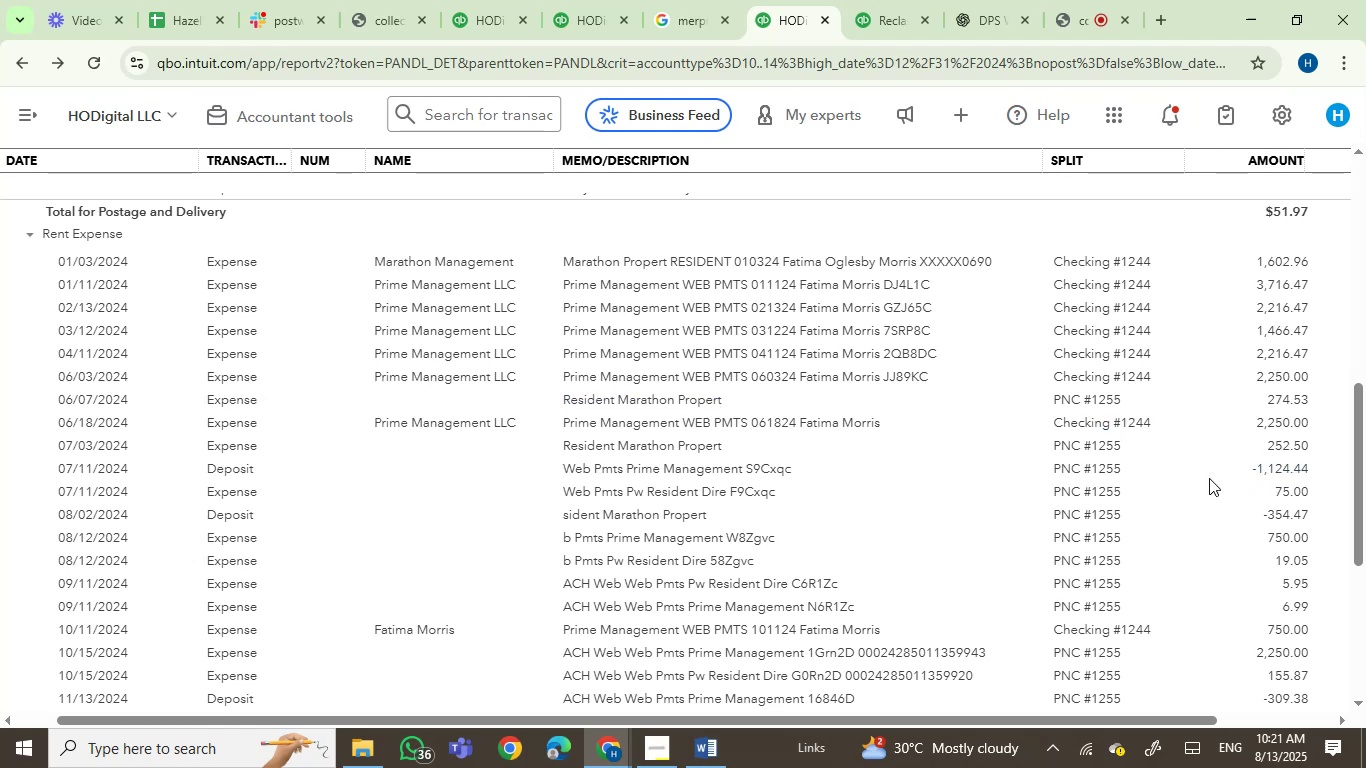 
wait(18.12)
 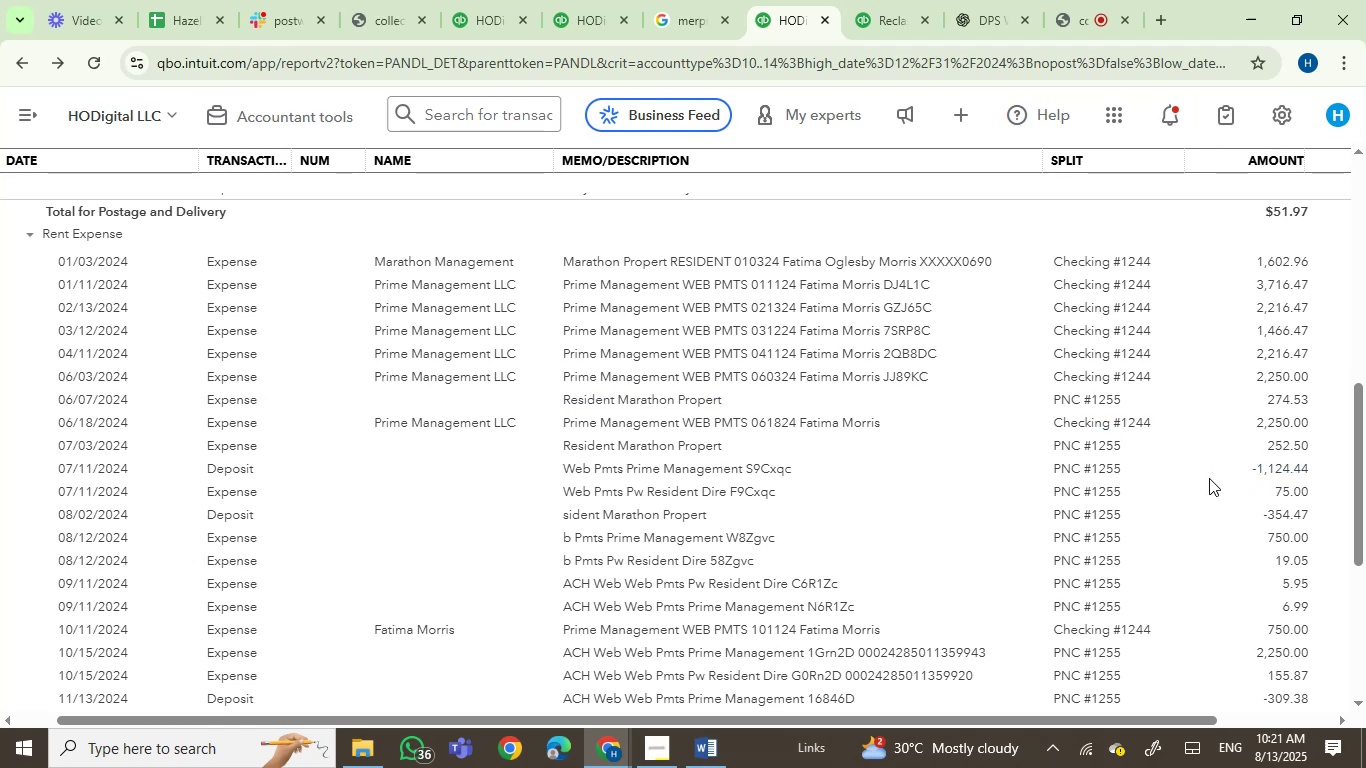 
scroll: coordinate [1051, 585], scroll_direction: down, amount: 6.0
 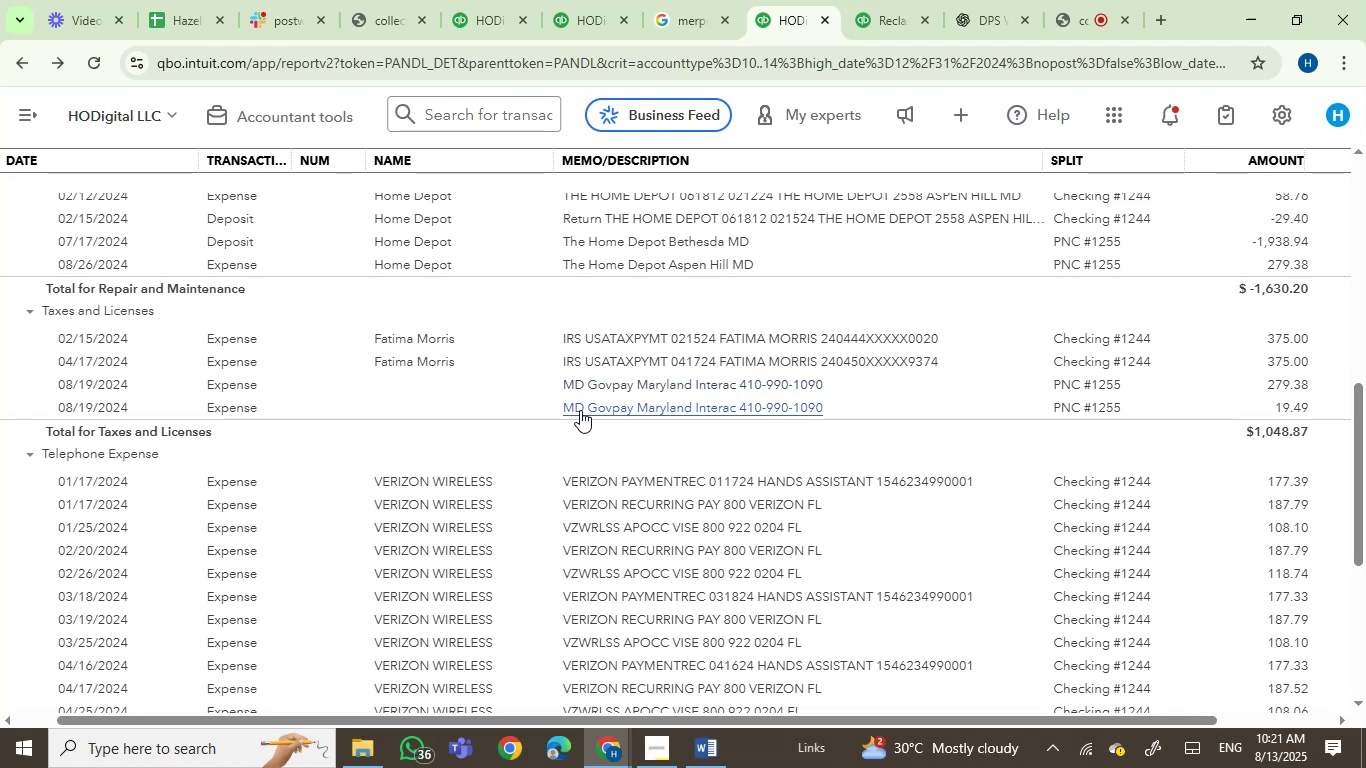 
wait(18.5)
 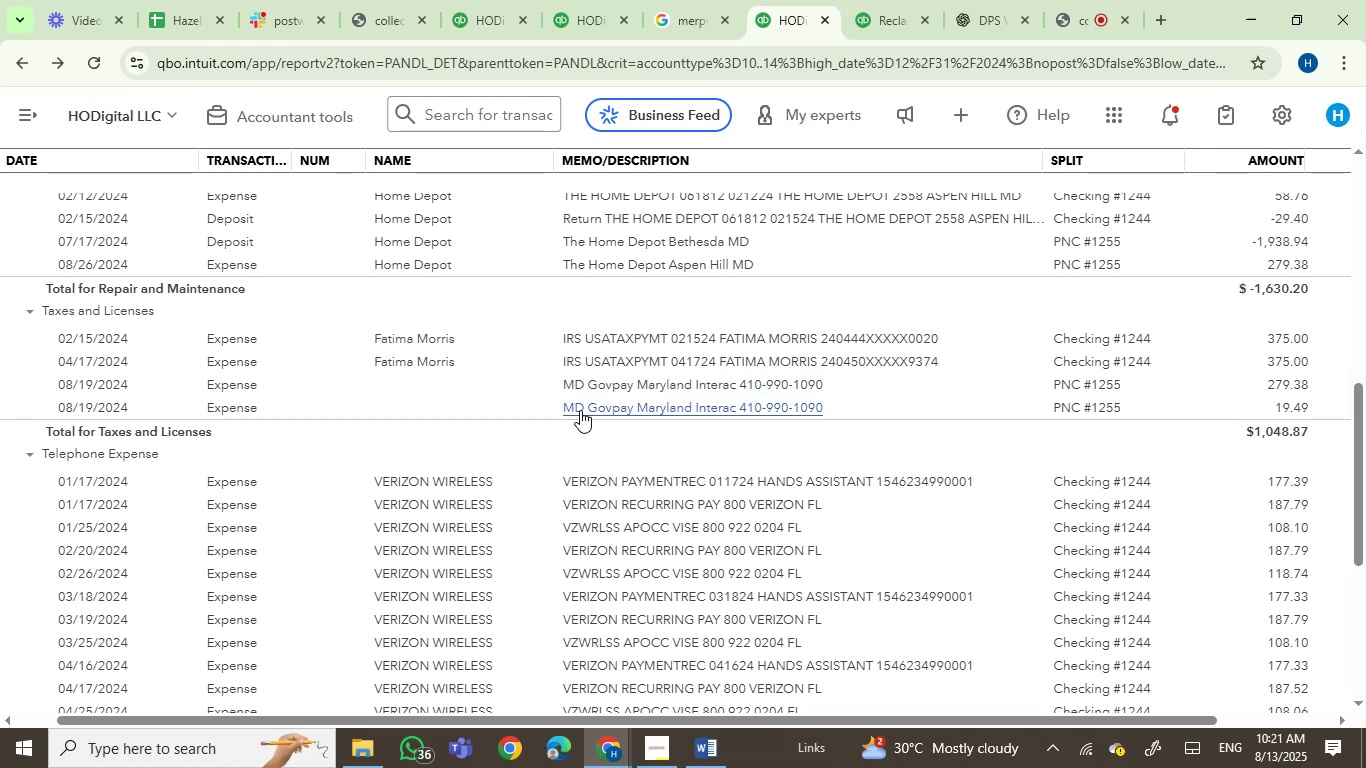 
scroll: coordinate [203, 415], scroll_direction: down, amount: 11.0
 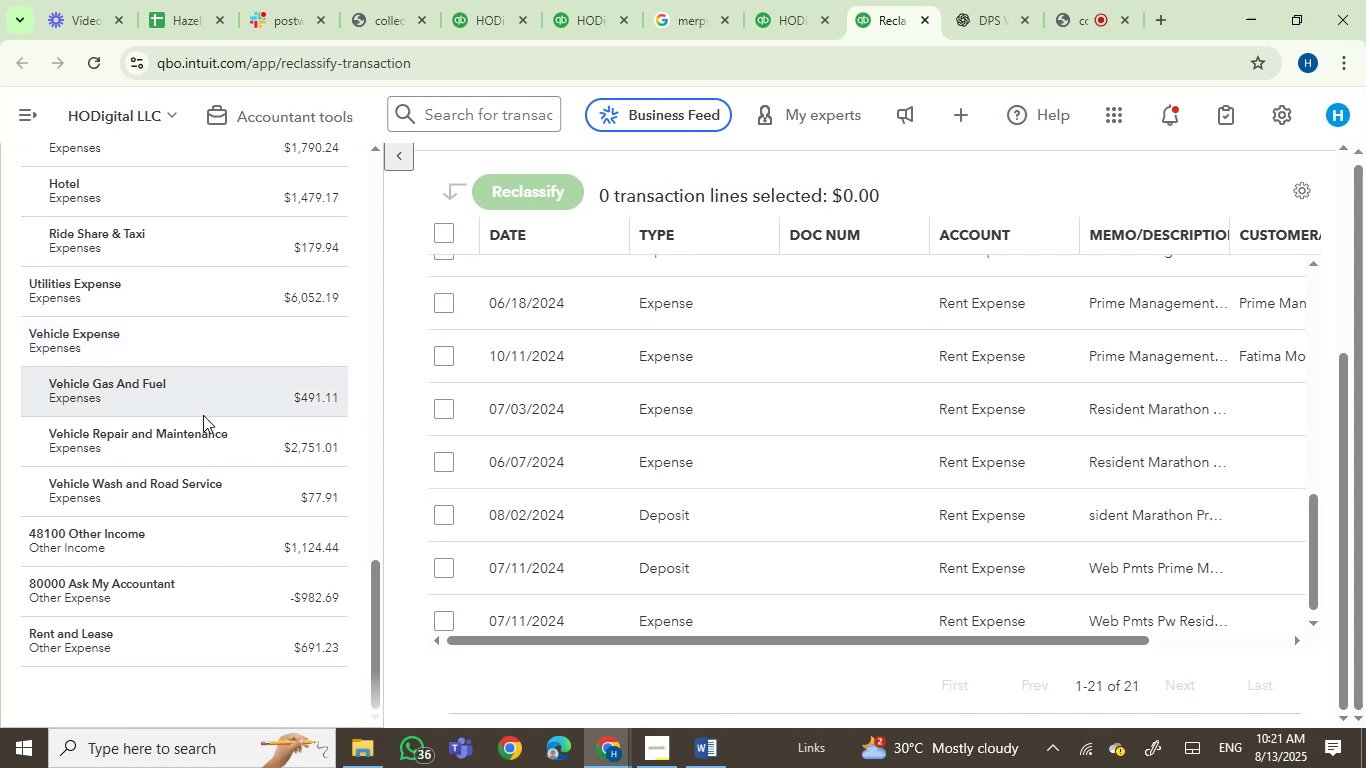 
scroll: coordinate [203, 414], scroll_direction: up, amount: 2.0
 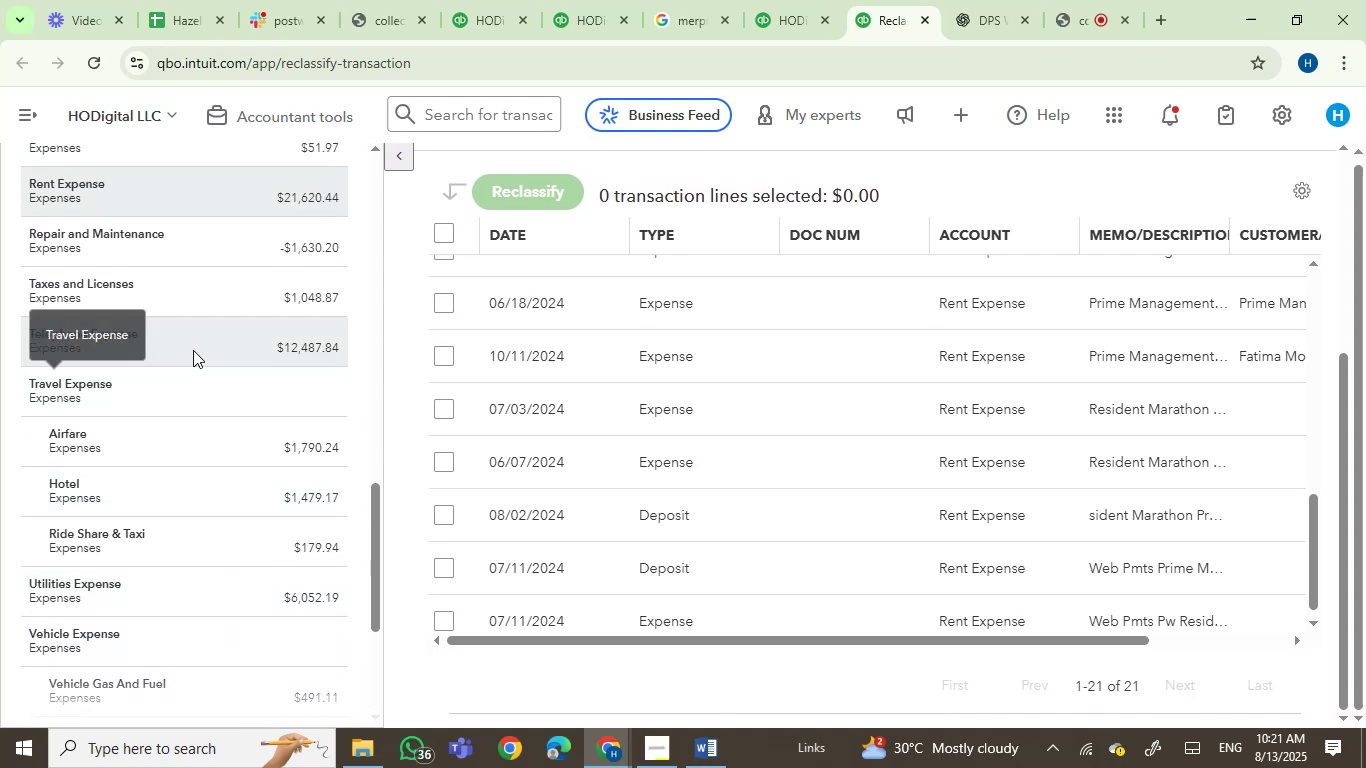 
left_click([225, 281])
 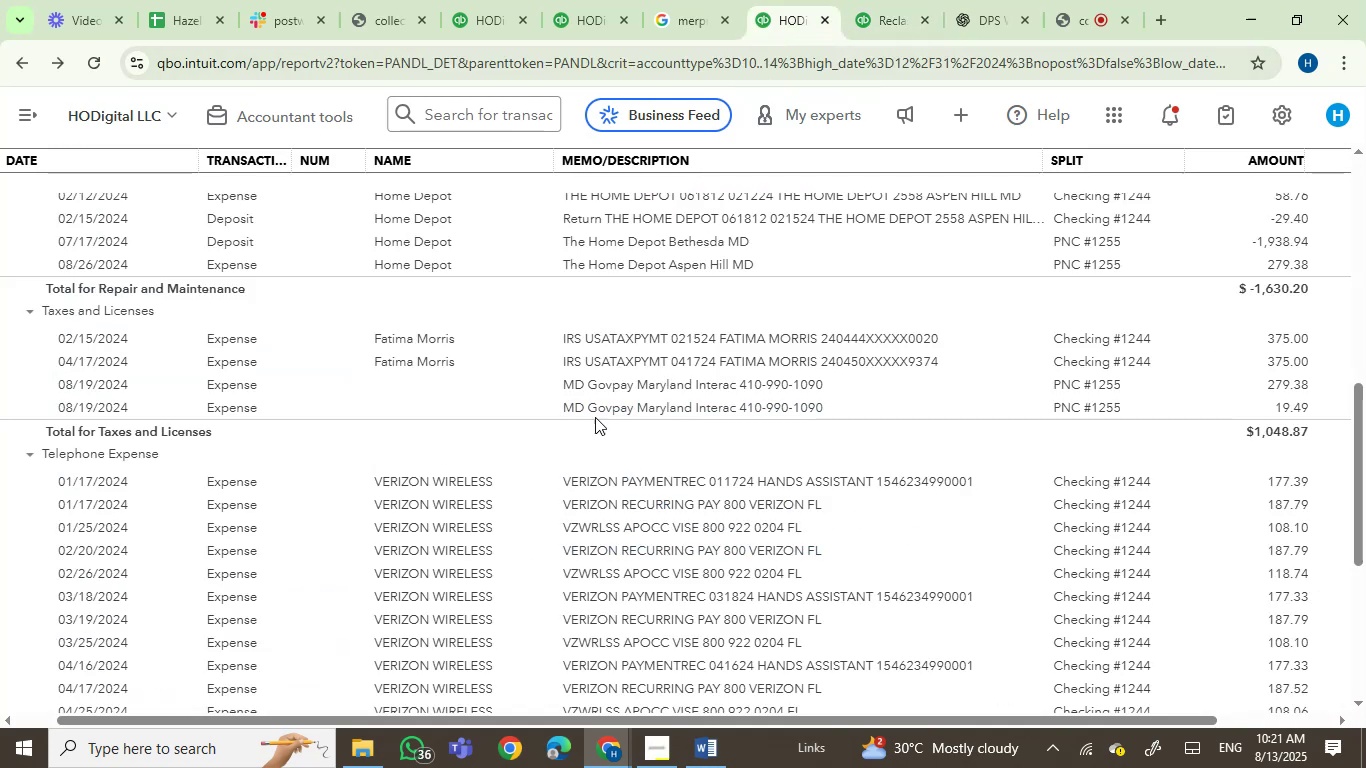 
wait(8.4)
 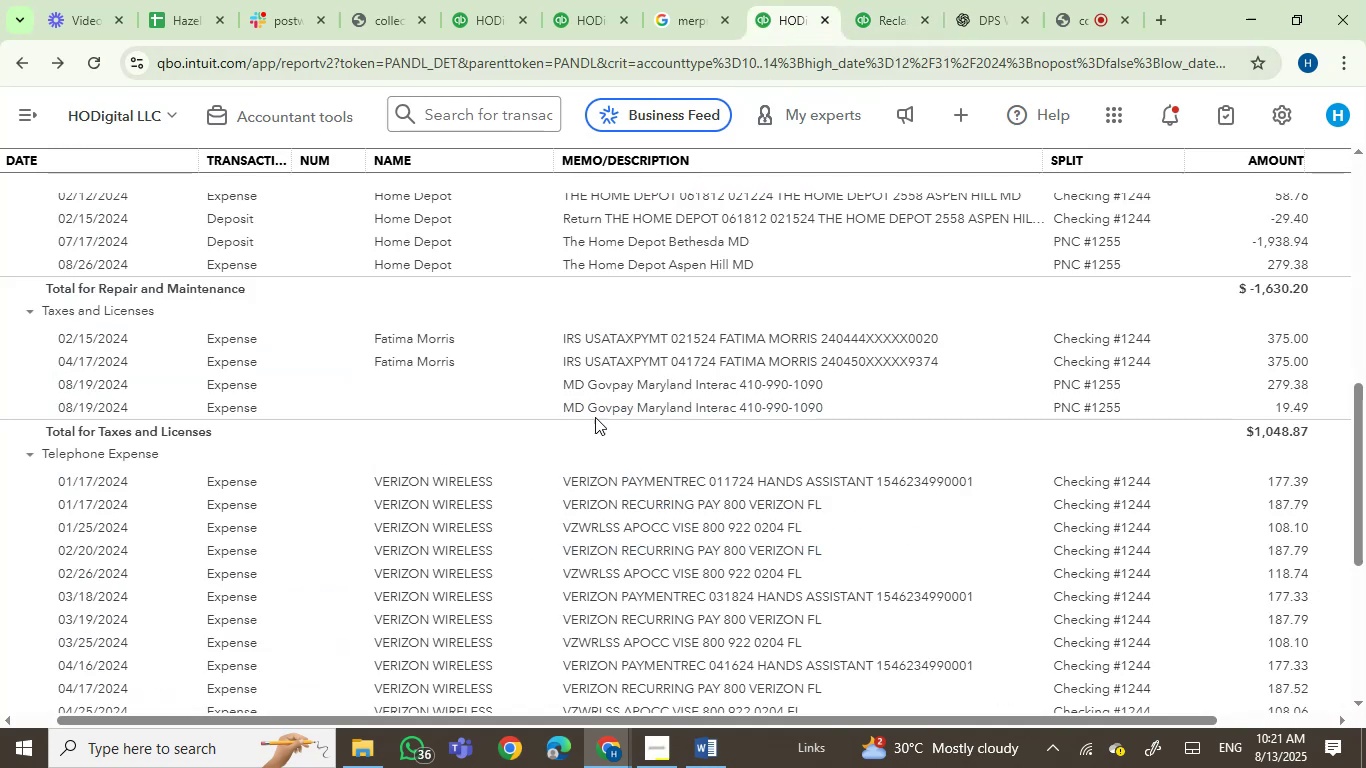 
left_click([866, 23])
 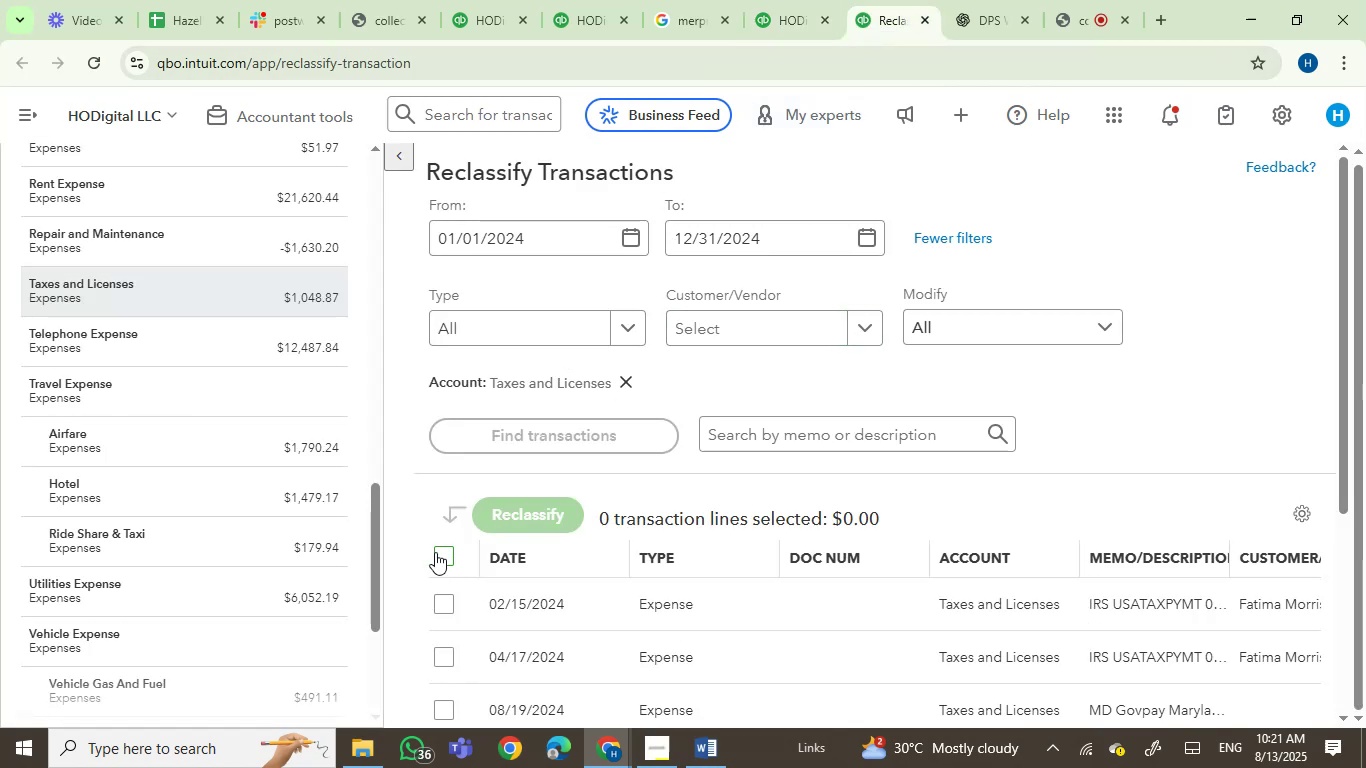 
double_click([505, 526])
 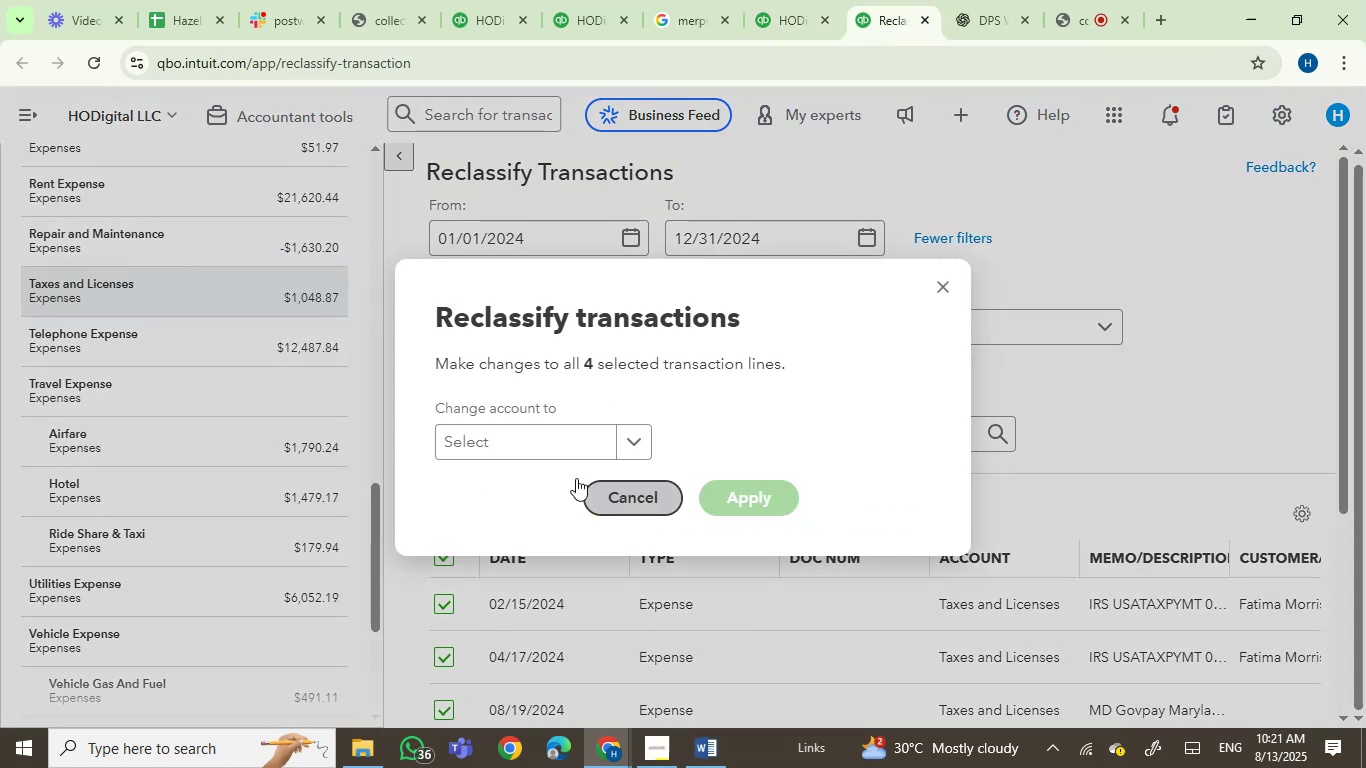 
left_click([535, 449])
 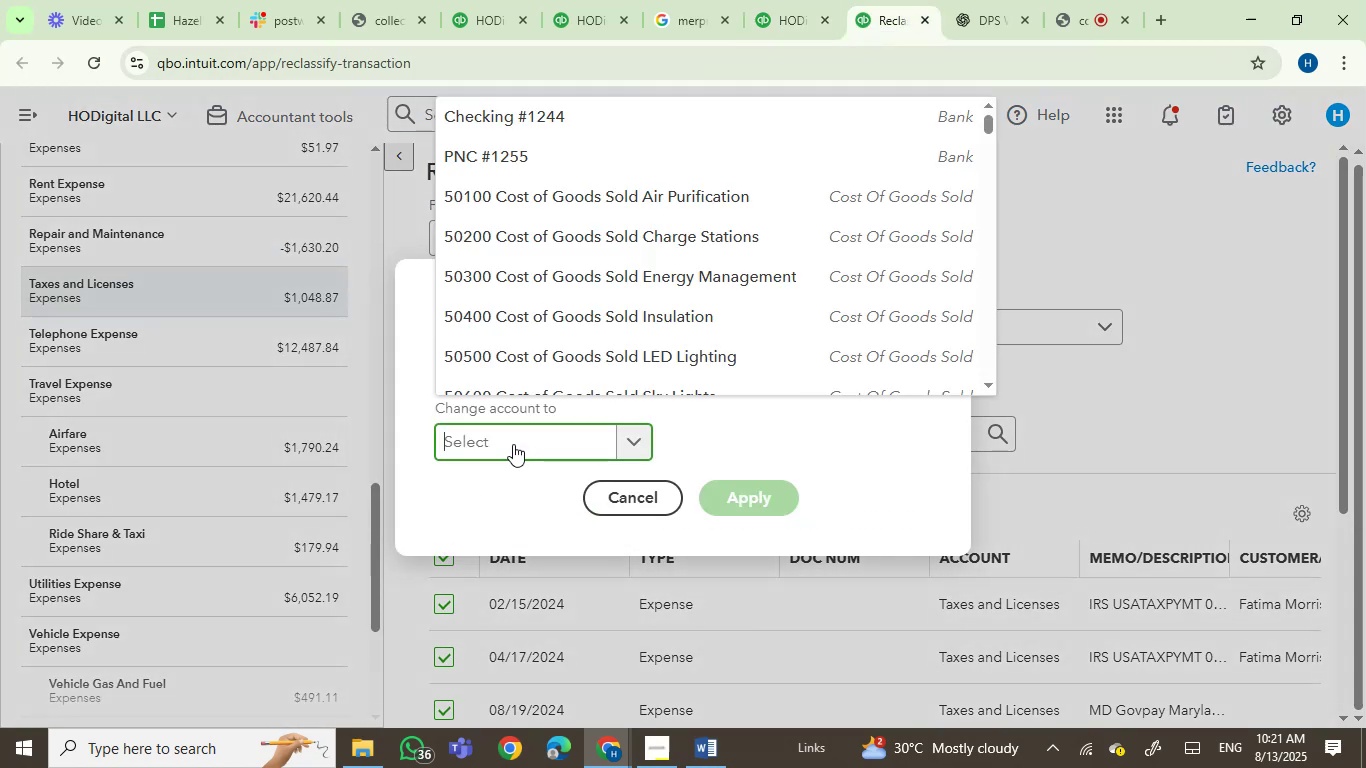 
mouse_move([465, 450])
 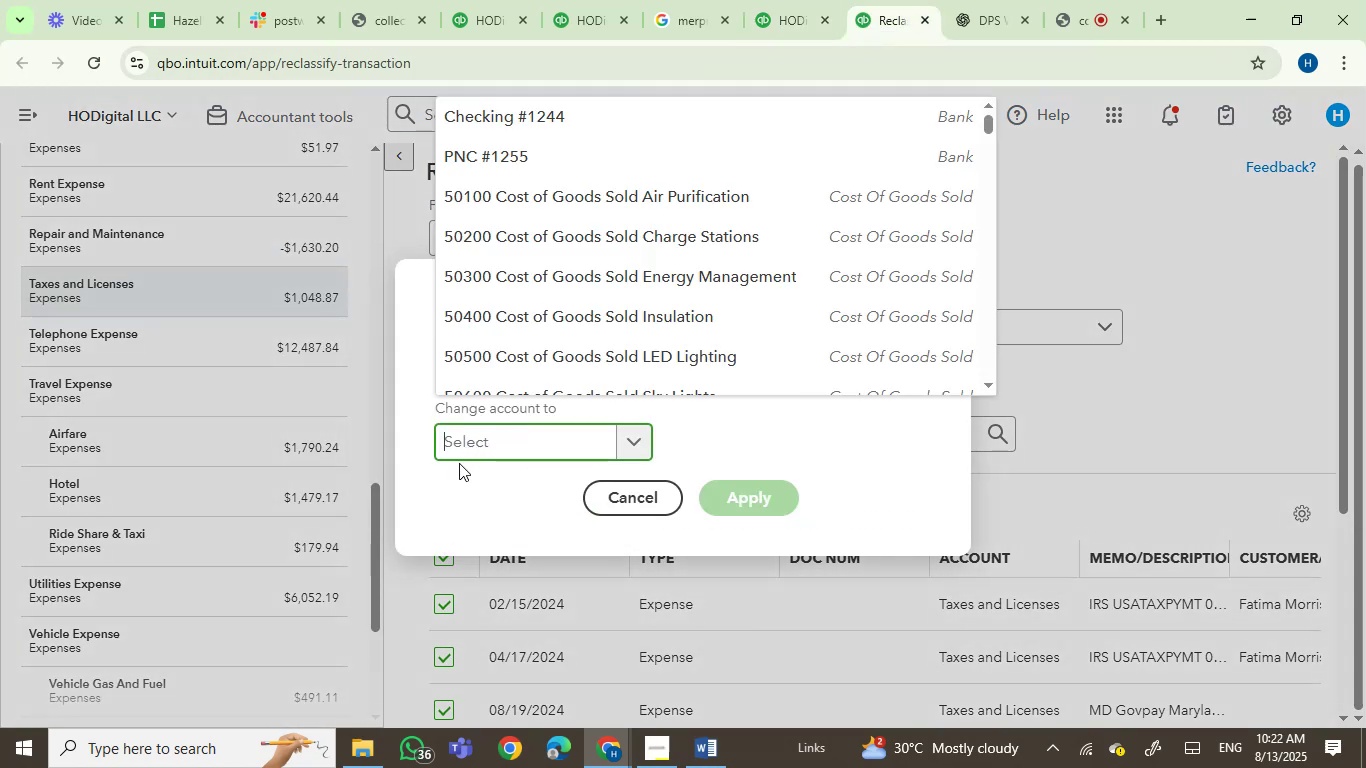 
type(OWNER)
 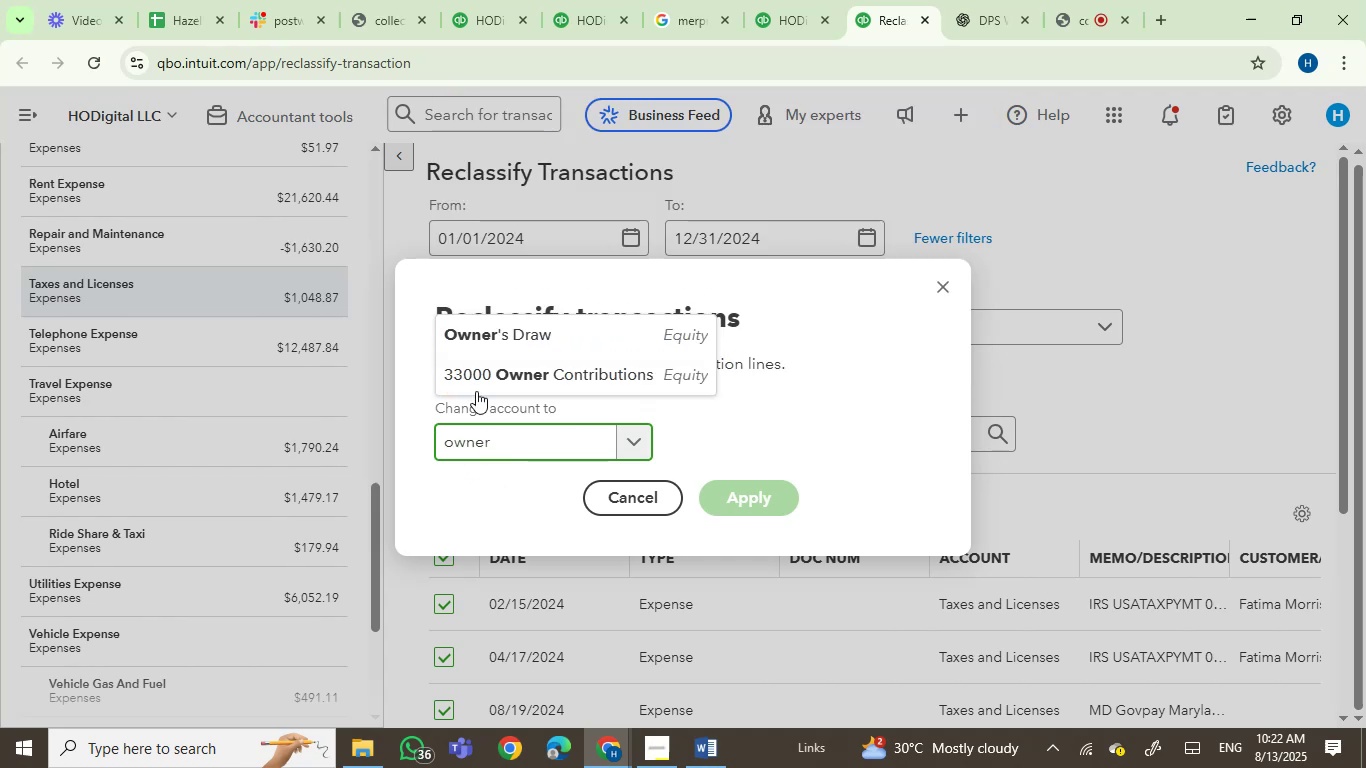 
left_click([540, 341])
 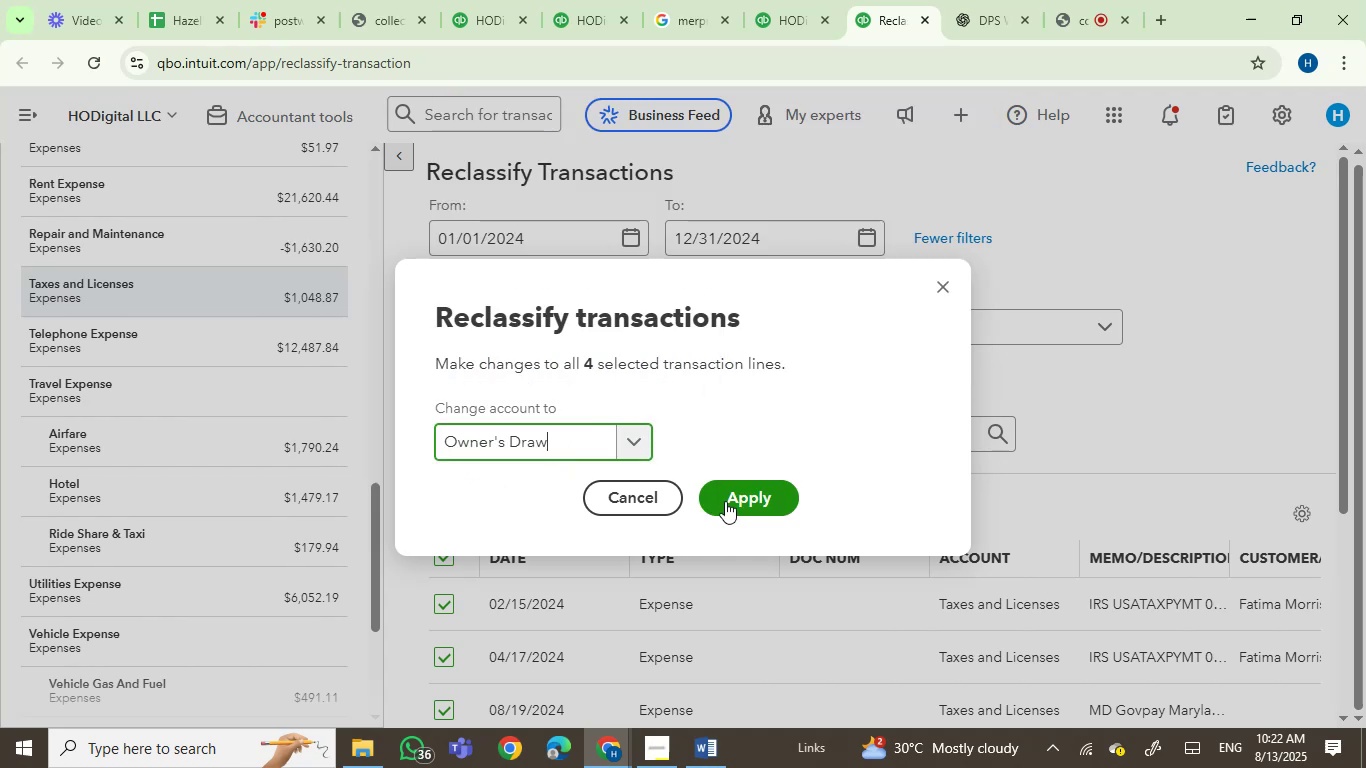 
left_click([735, 498])
 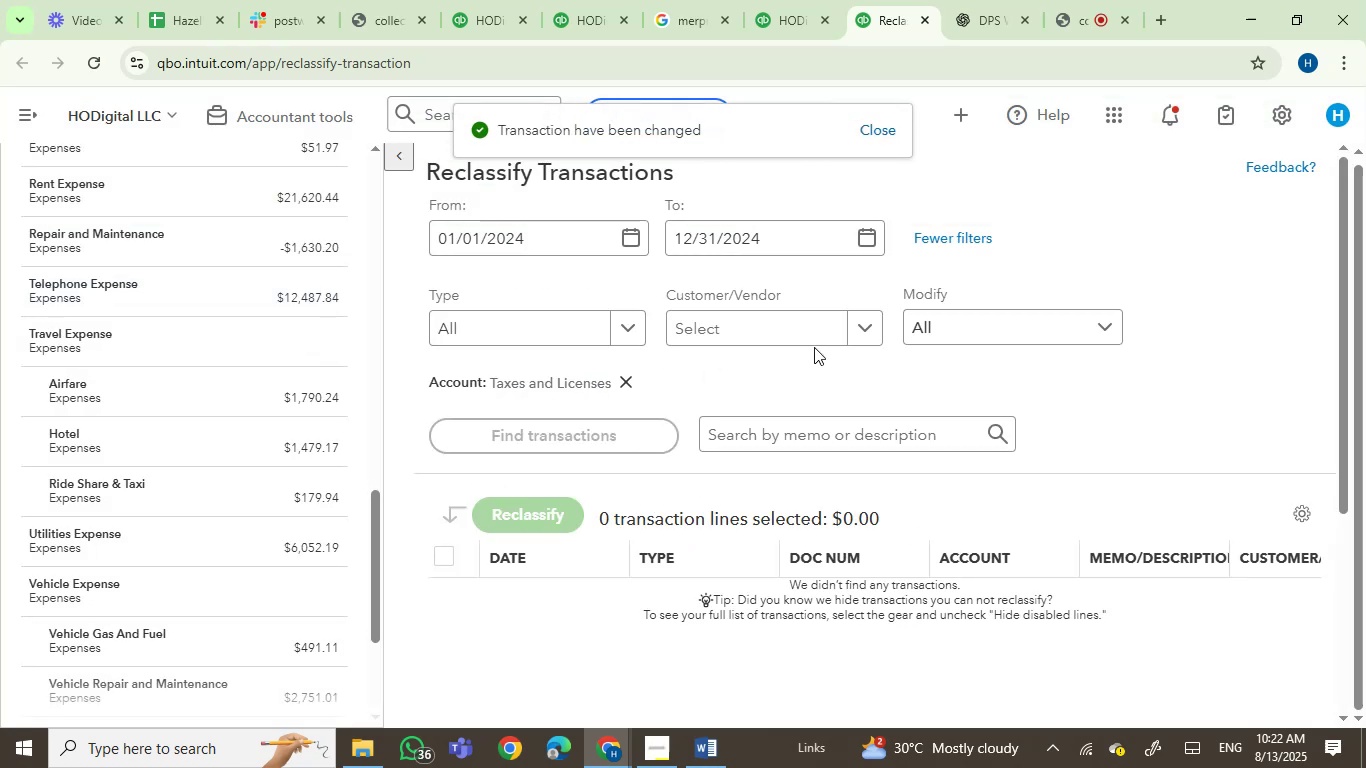 
left_click([766, 0])
 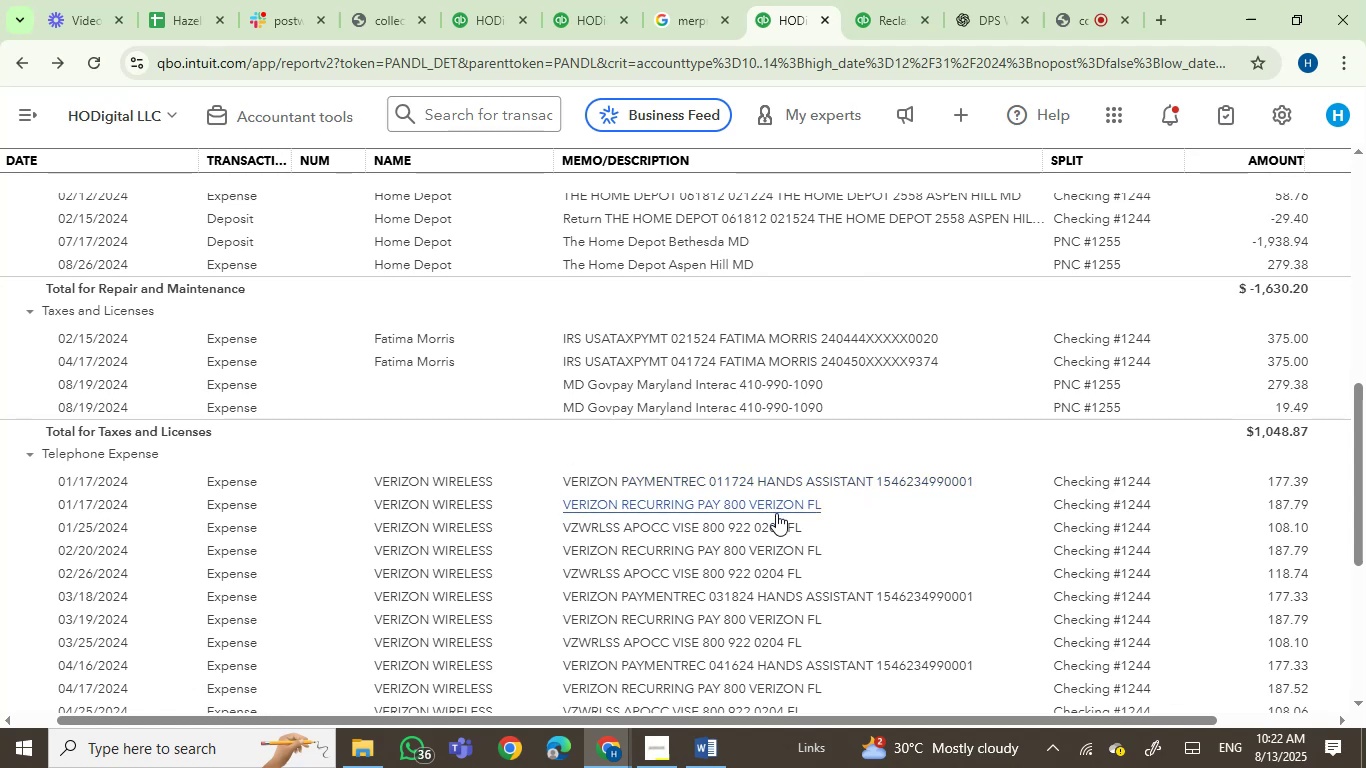 
scroll: coordinate [772, 580], scroll_direction: down, amount: 1.0
 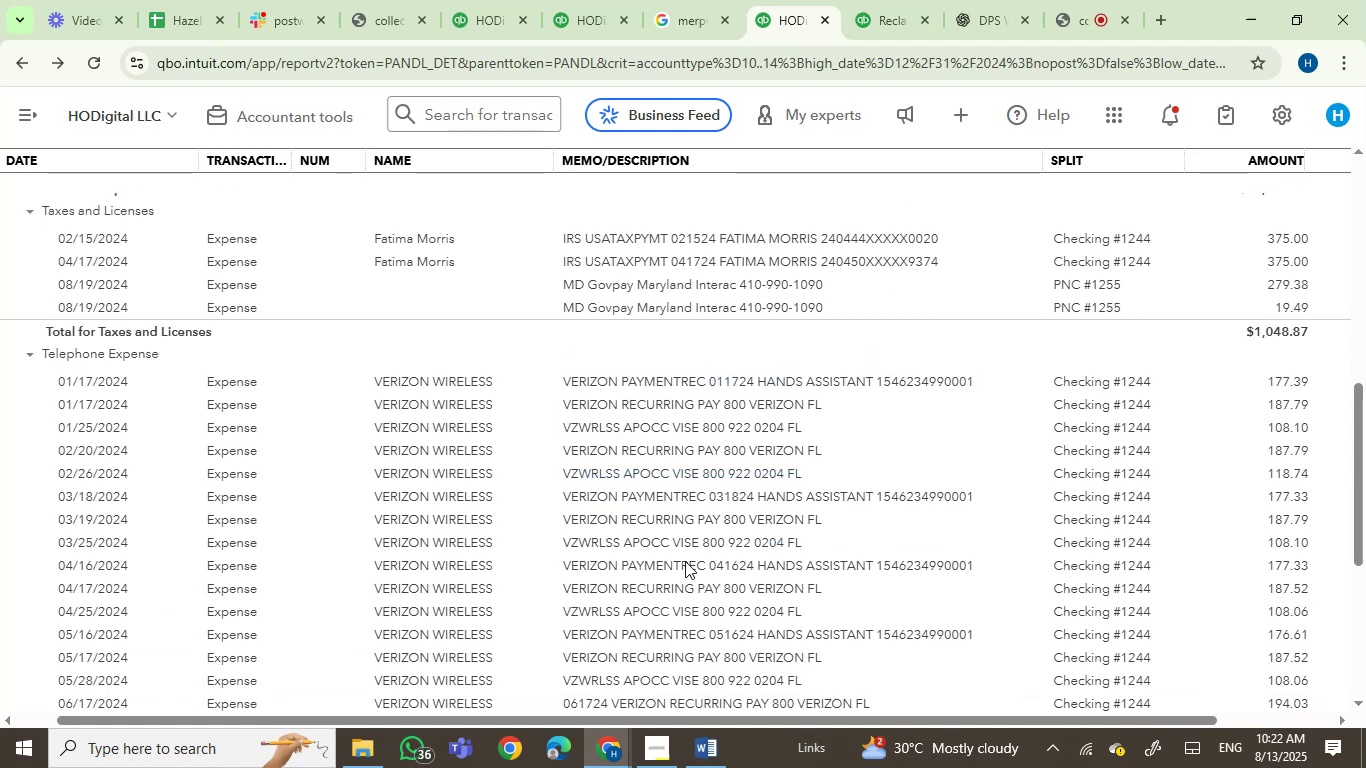 
scroll: coordinate [559, 476], scroll_direction: up, amount: 1.0
 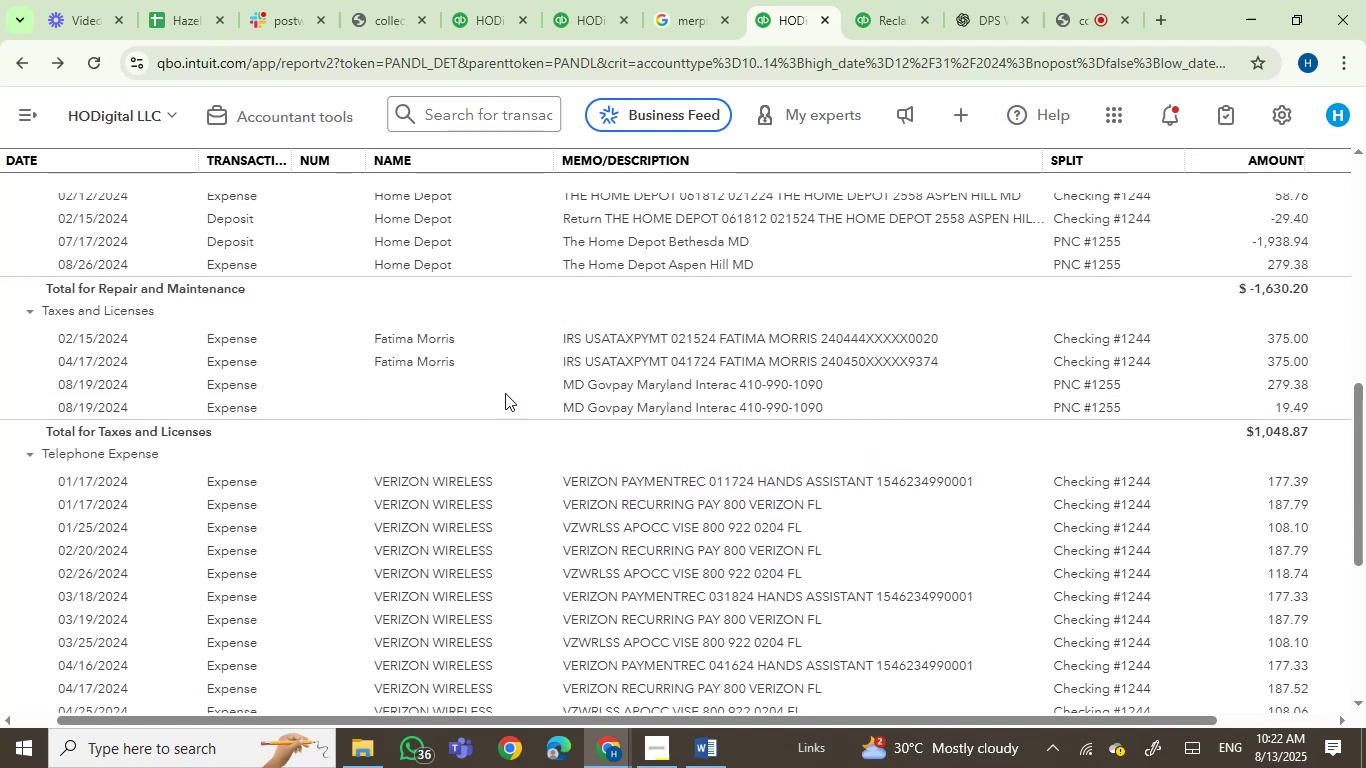 
scroll: coordinate [661, 474], scroll_direction: down, amount: 3.0
 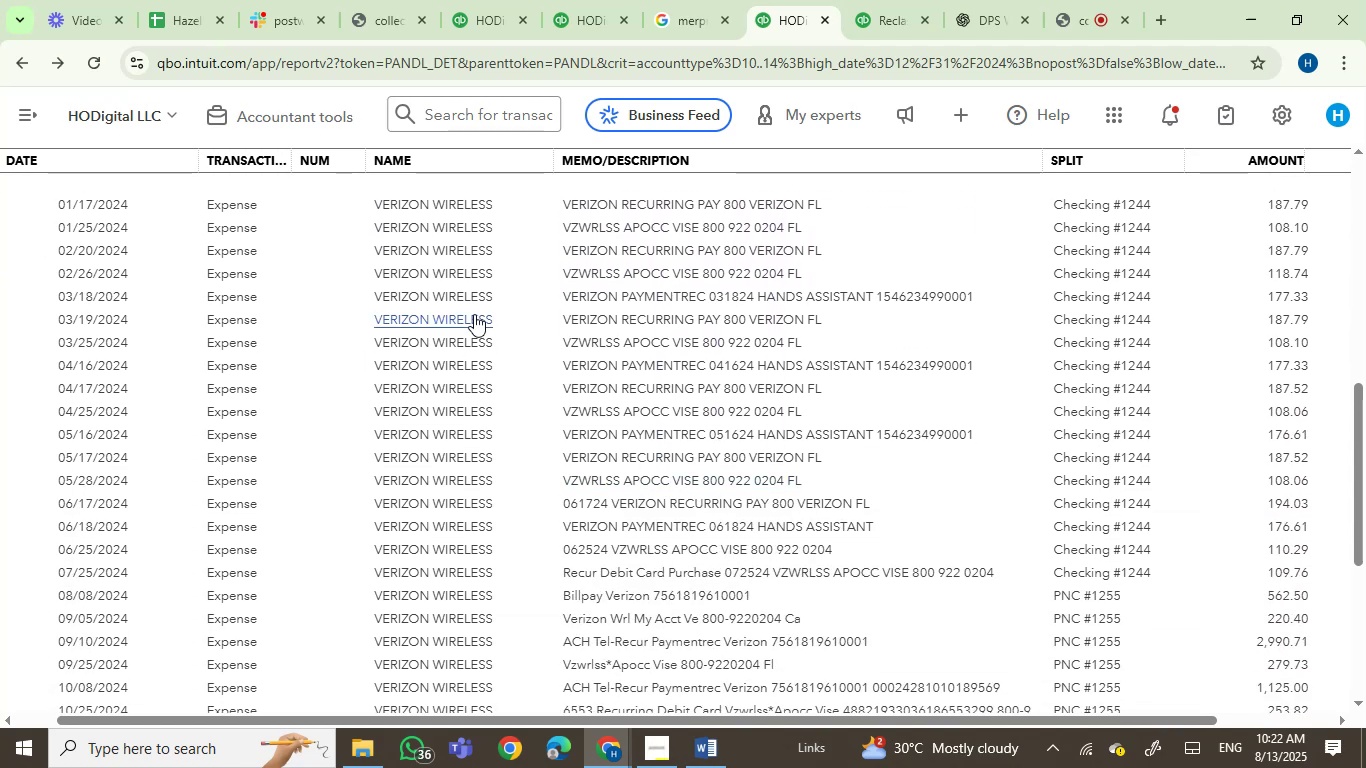 
scroll: coordinate [628, 427], scroll_direction: up, amount: 1.0
 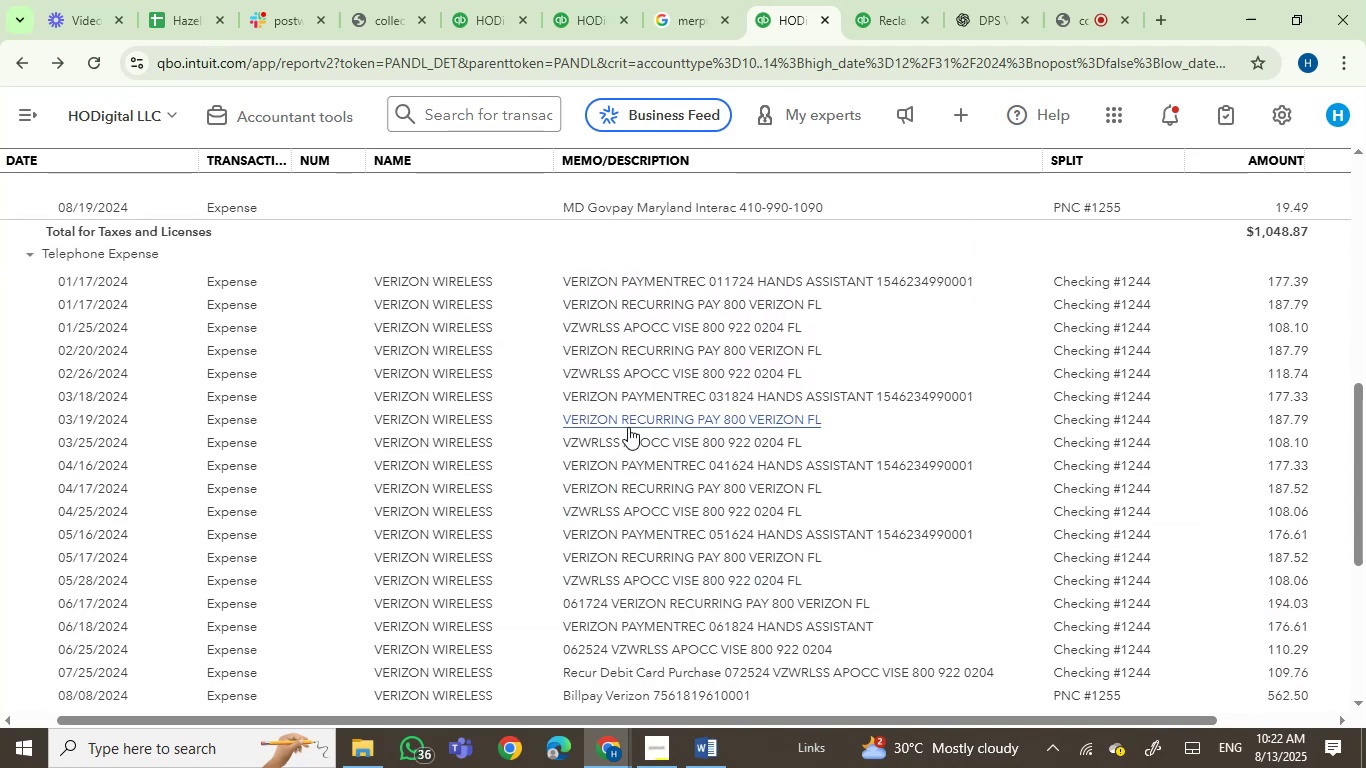 
scroll: coordinate [838, 528], scroll_direction: down, amount: 4.0
 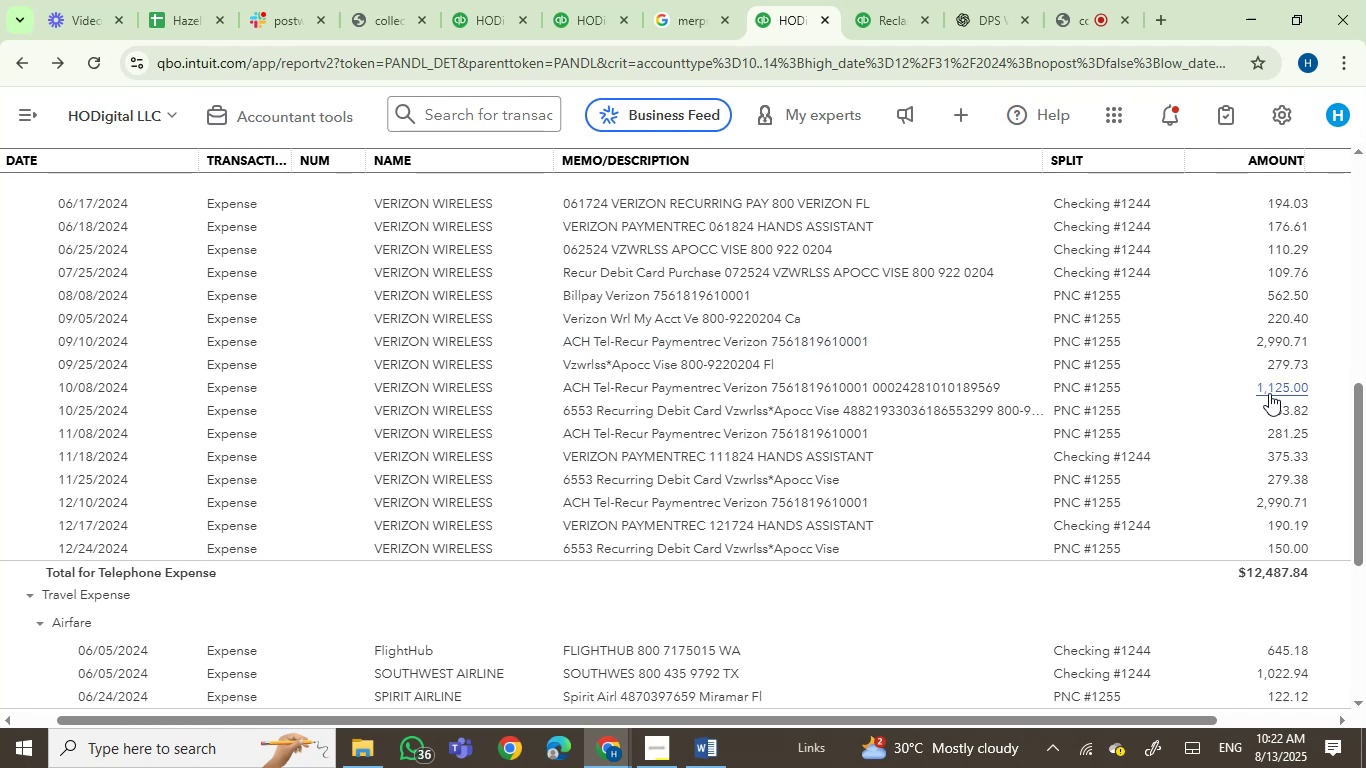 
wait(7.33)
 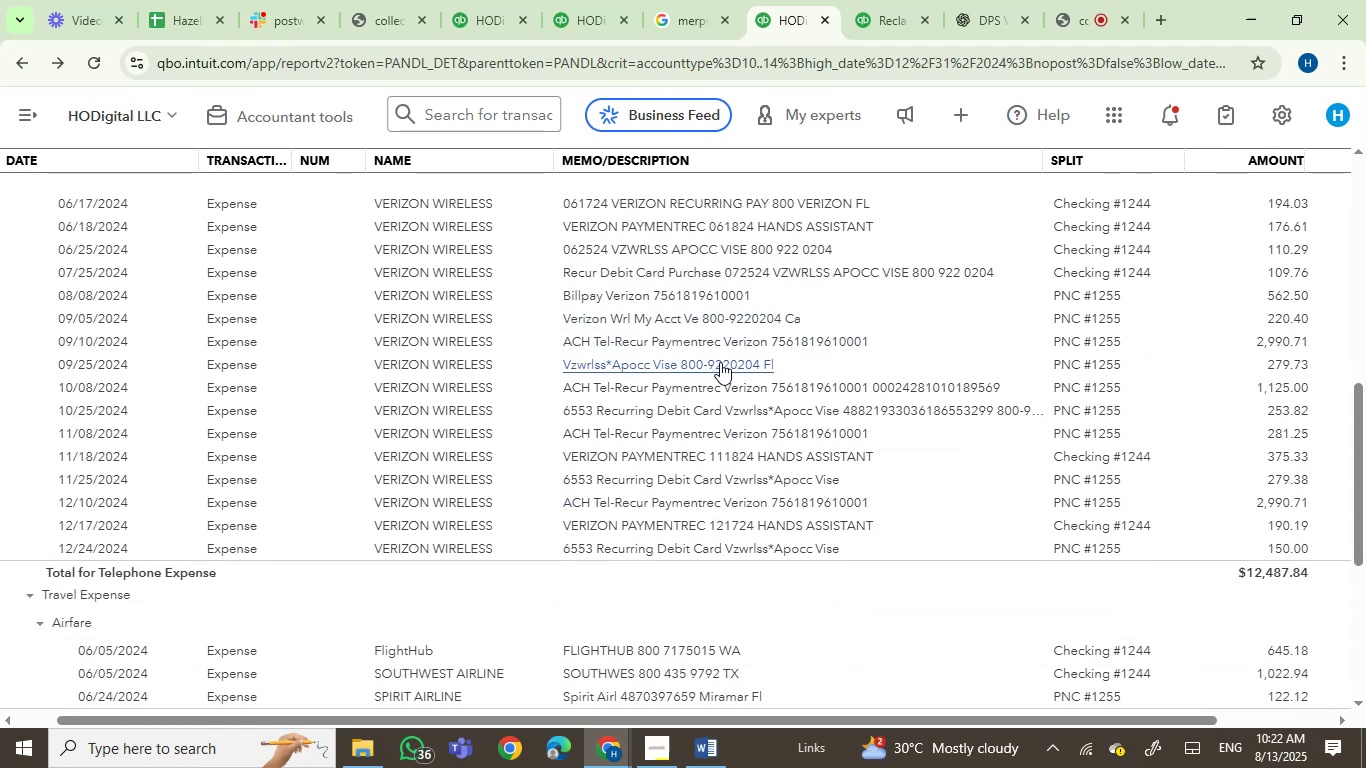 
scroll: coordinate [953, 455], scroll_direction: down, amount: 4.0
 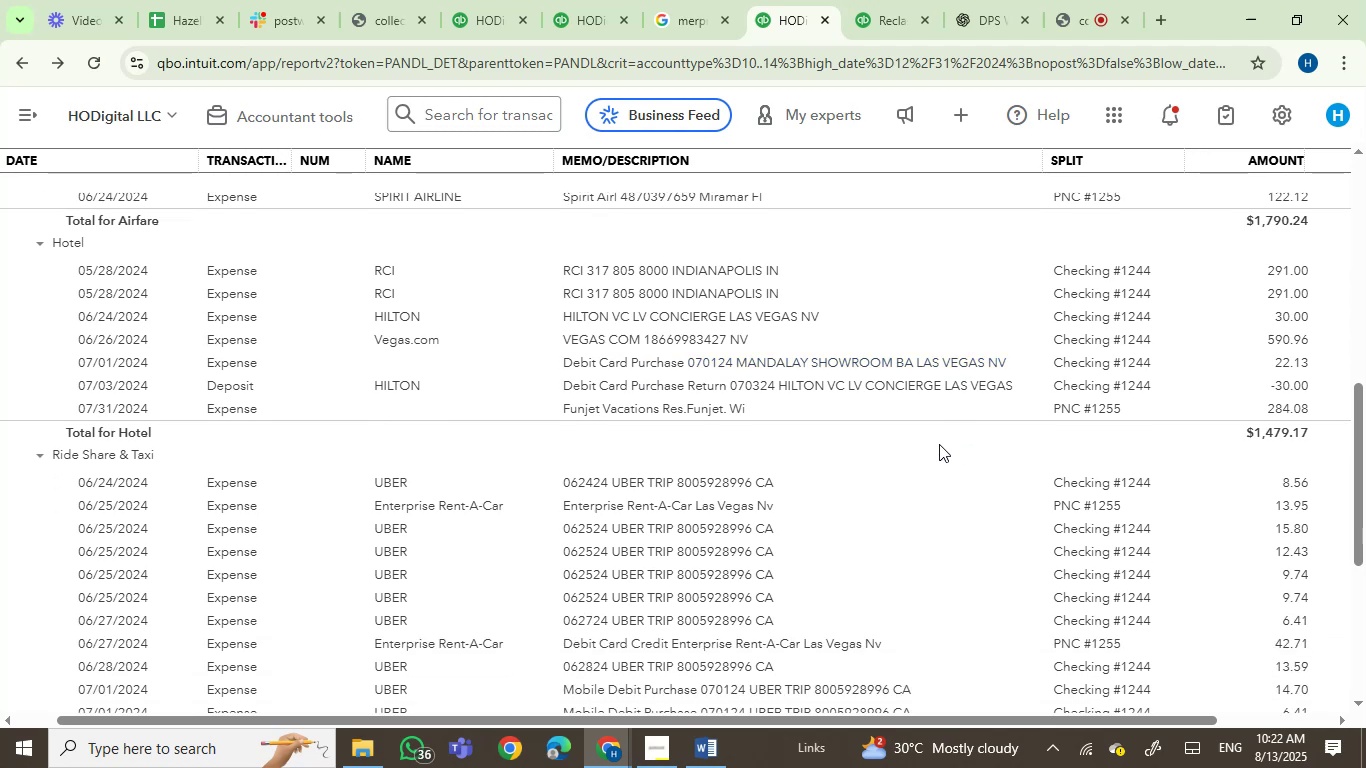 
wait(8.14)
 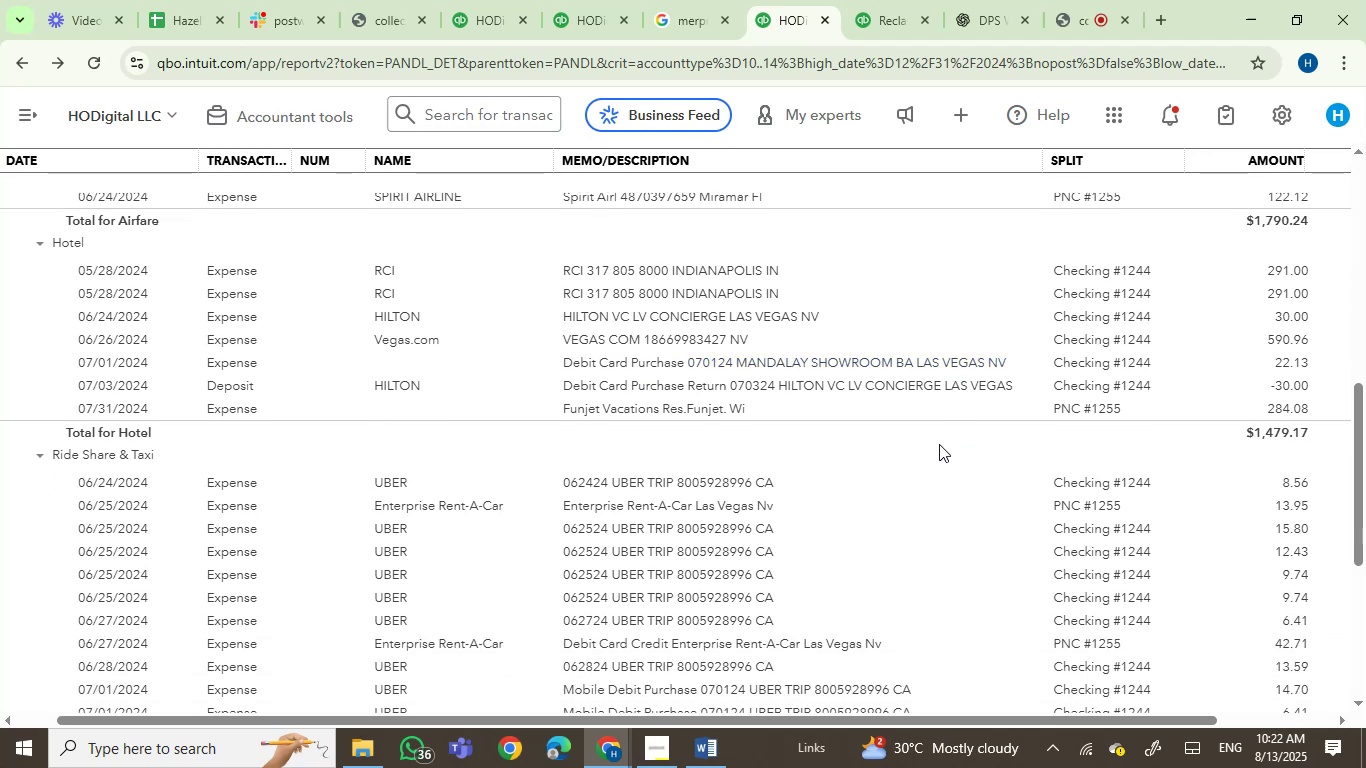 
scroll: coordinate [862, 489], scroll_direction: down, amount: 1.0
 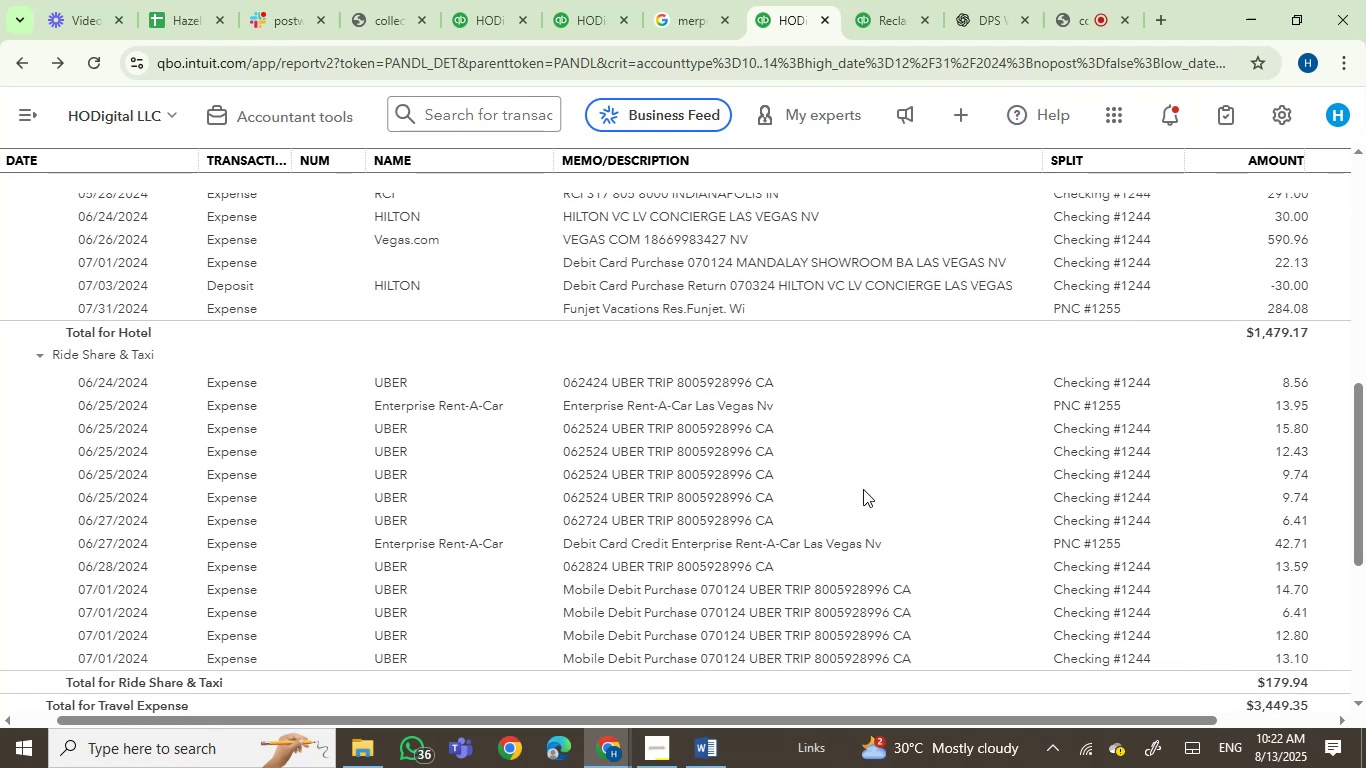 
scroll: coordinate [863, 489], scroll_direction: up, amount: 1.0
 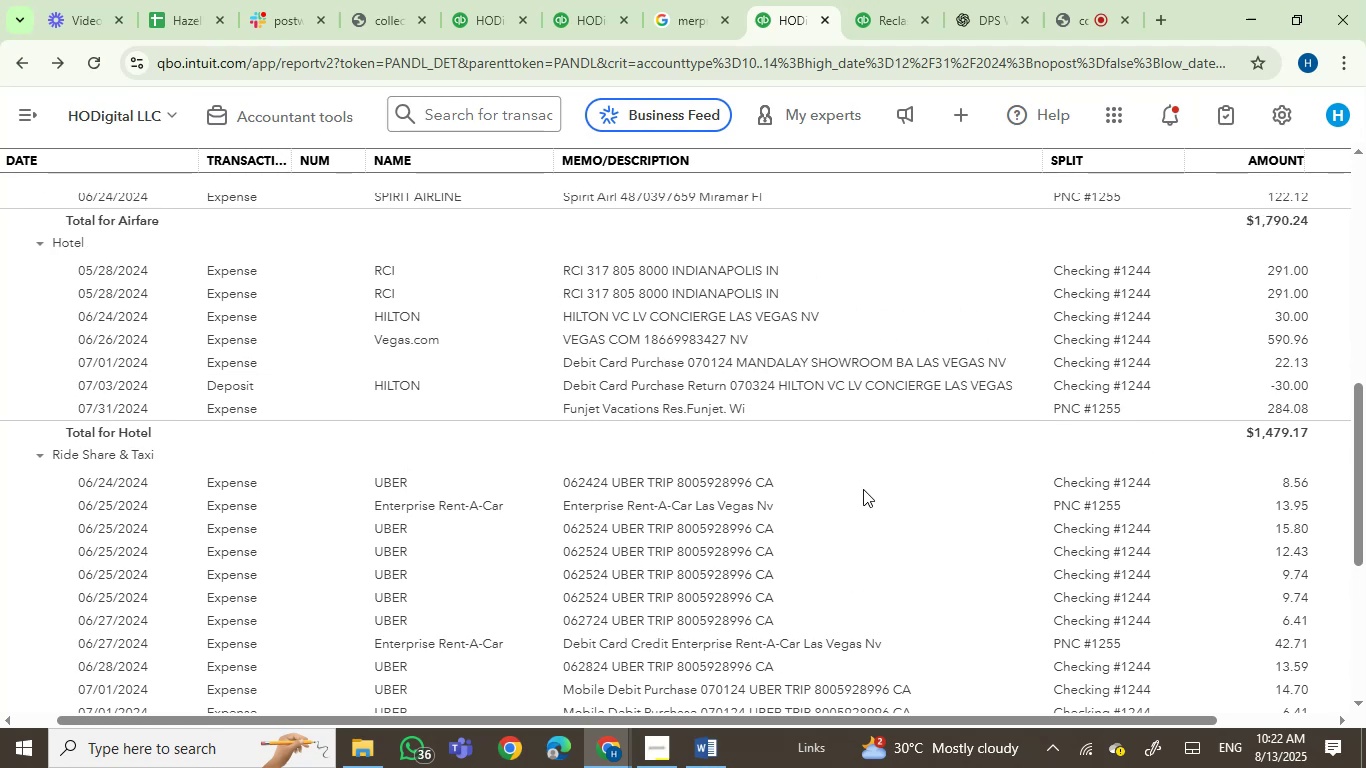 
scroll: coordinate [947, 533], scroll_direction: down, amount: 4.0
 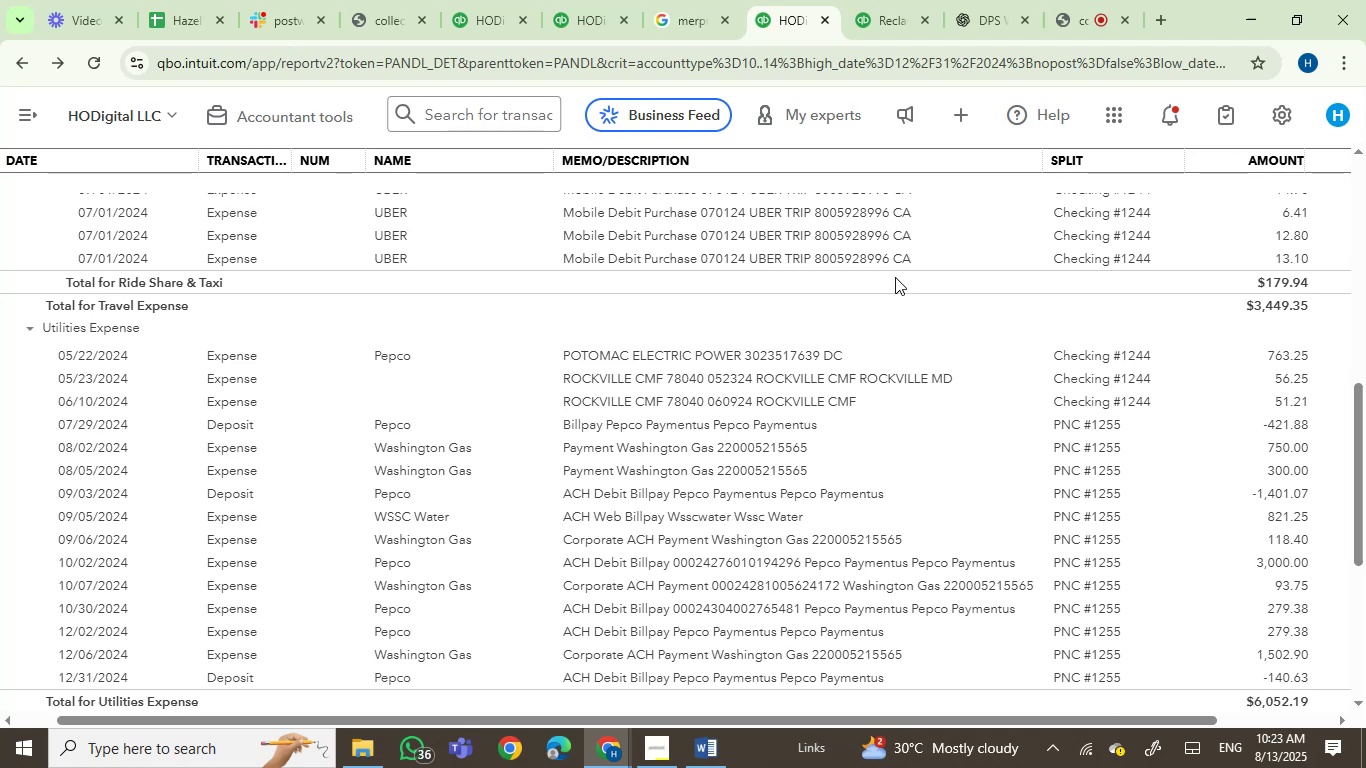 
left_click([861, 0])
 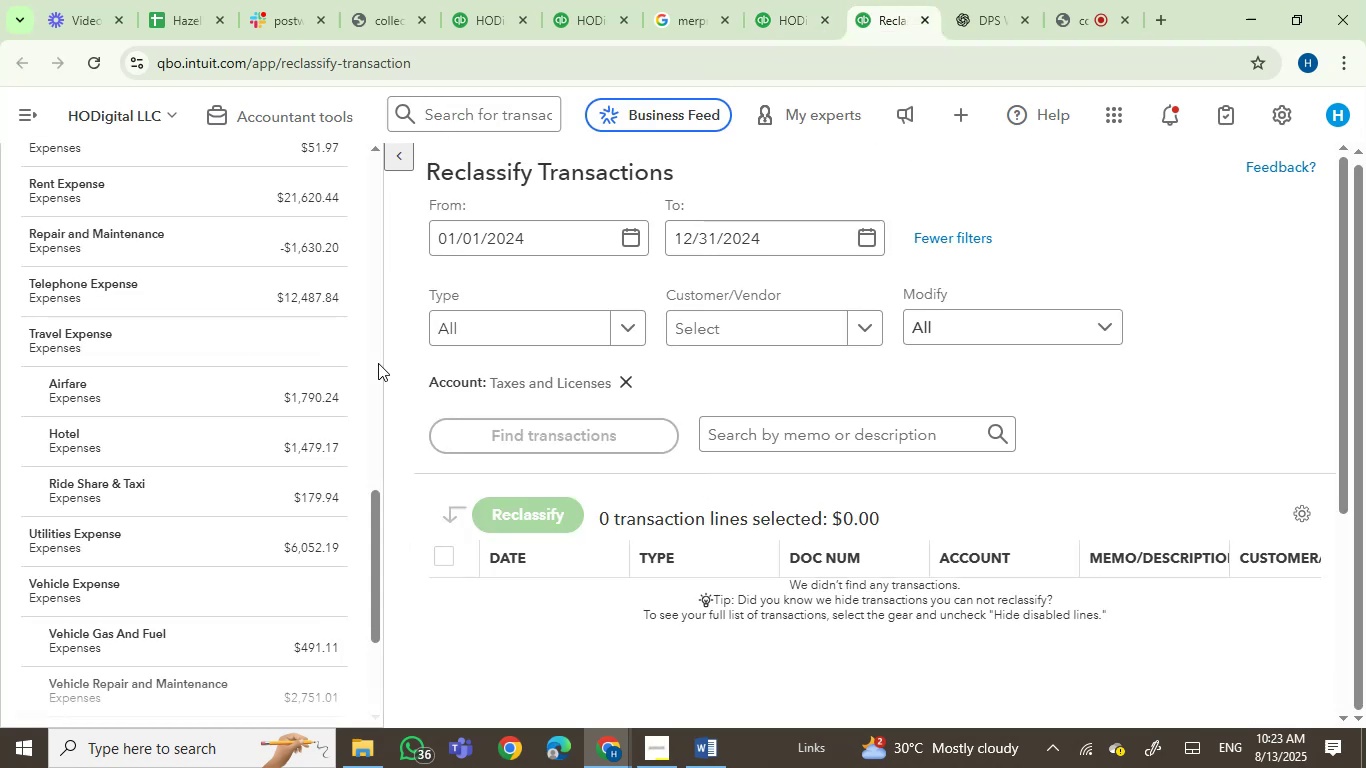 
scroll: coordinate [321, 390], scroll_direction: up, amount: 10.0
 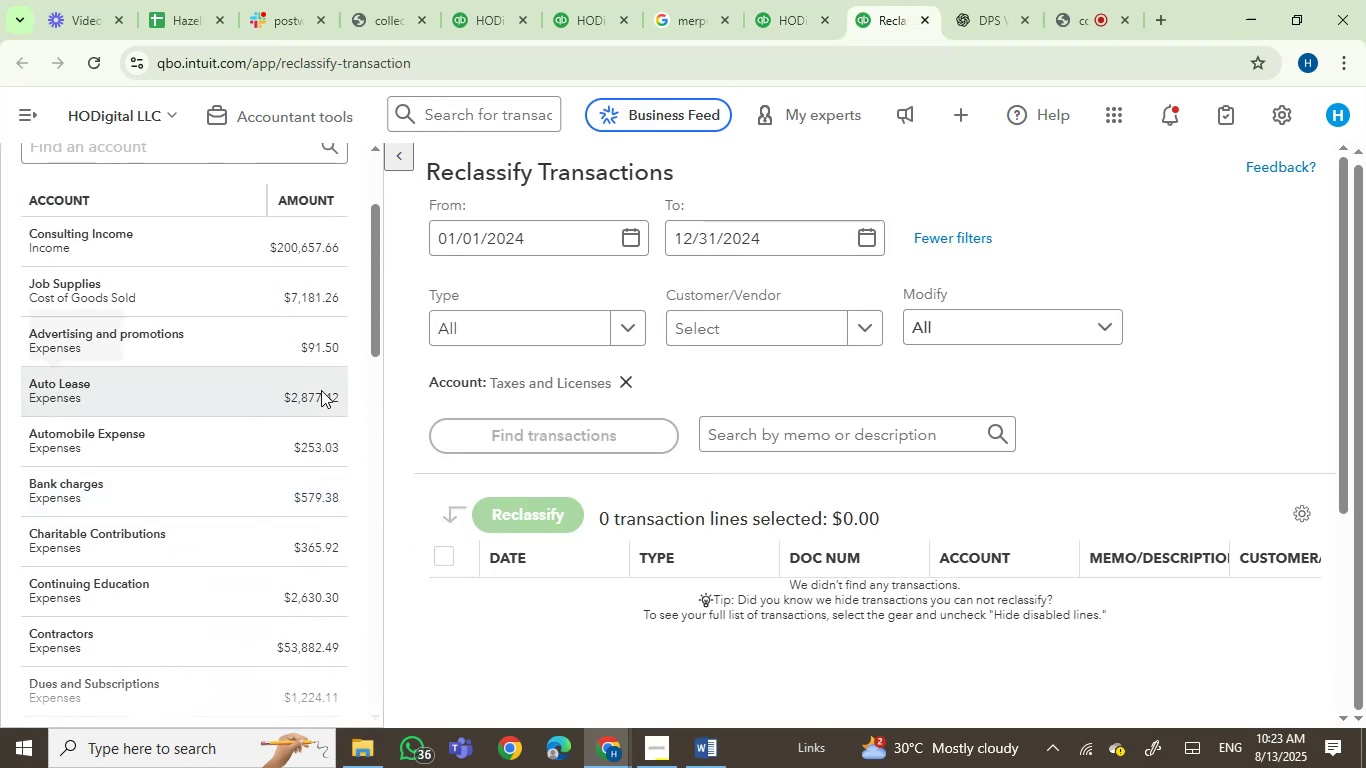 
scroll: coordinate [321, 390], scroll_direction: down, amount: 1.0
 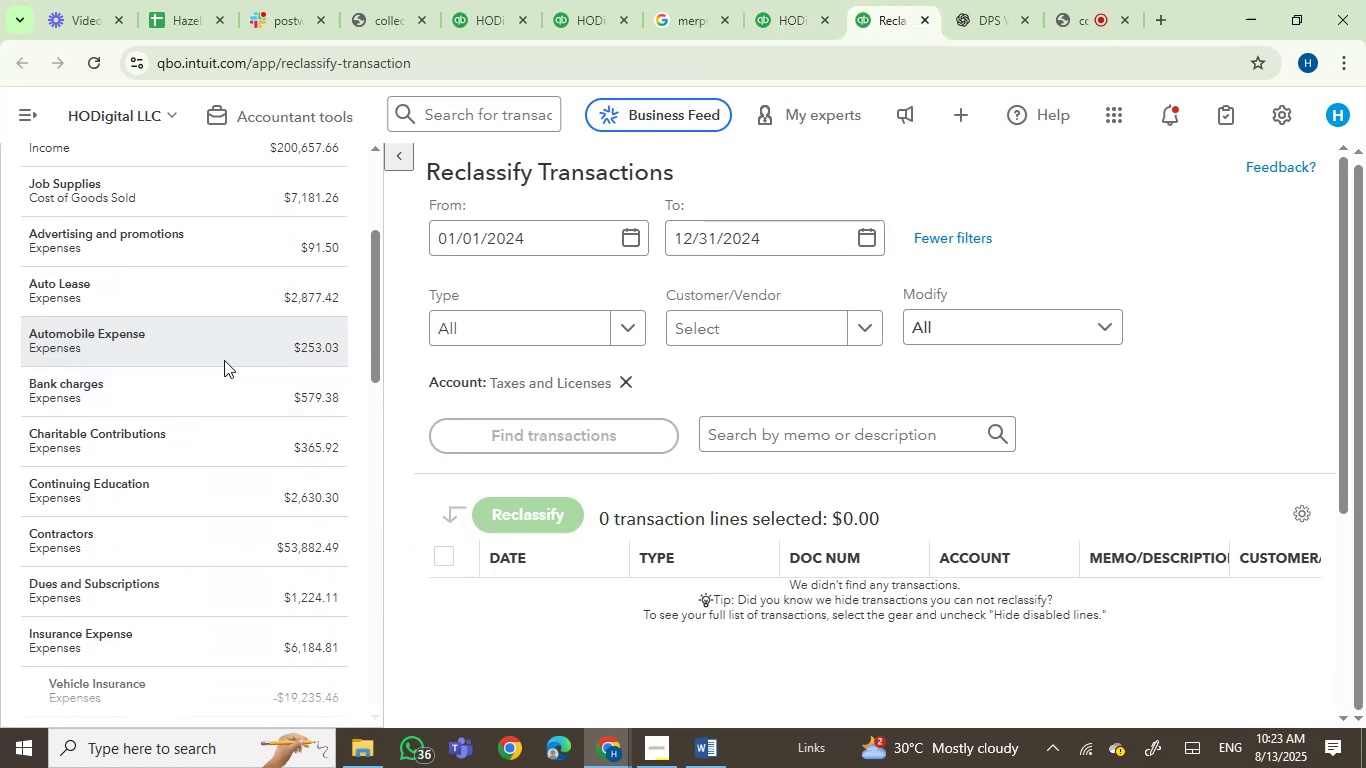 
left_click([246, 358])
 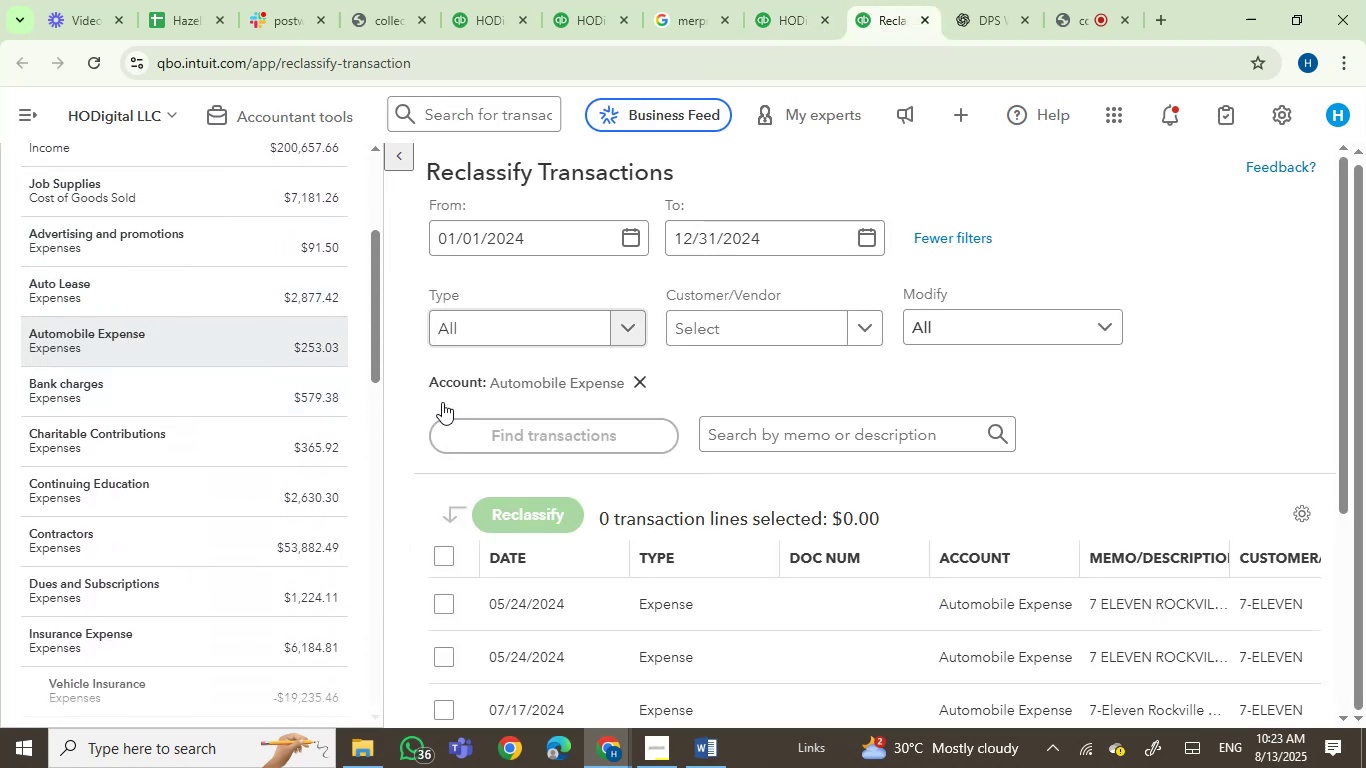 
double_click([499, 513])
 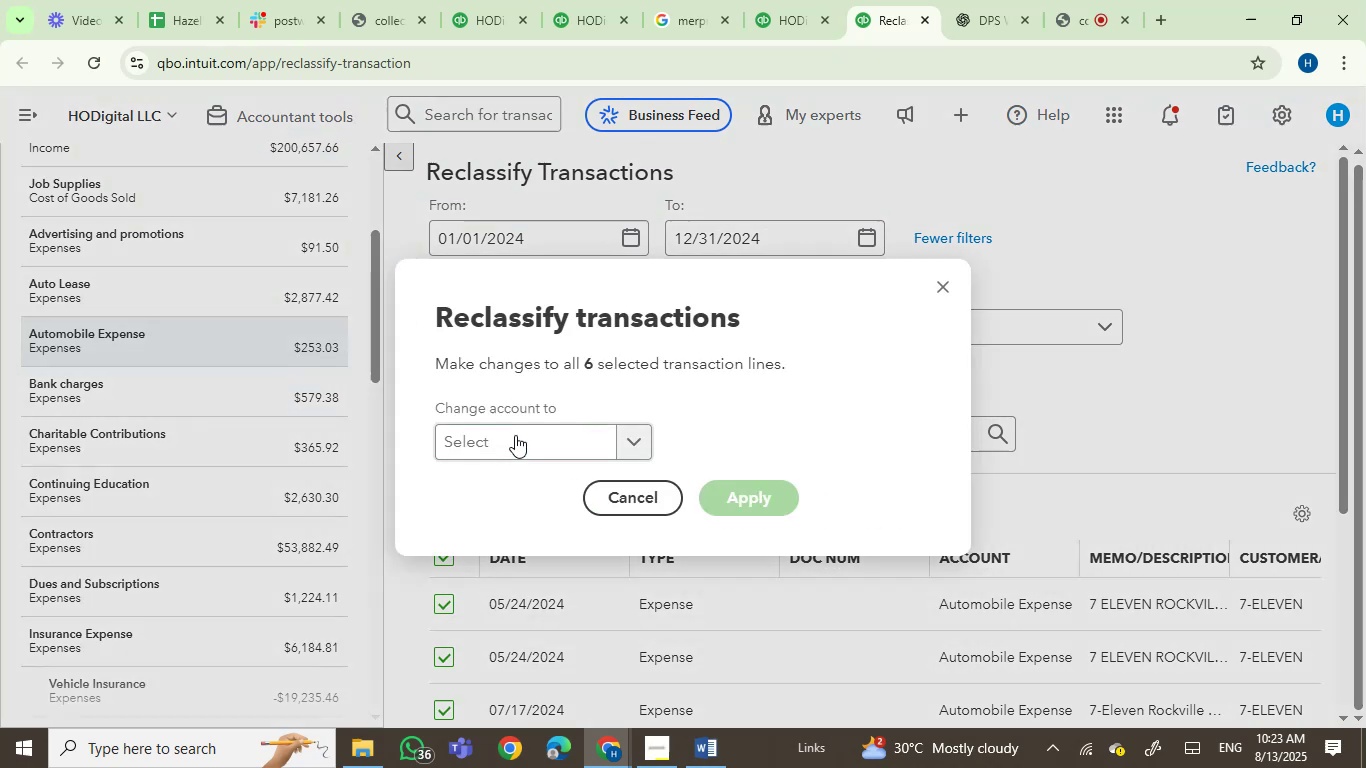 
left_click_drag(start_coordinate=[515, 428], to_coordinate=[515, 433])
 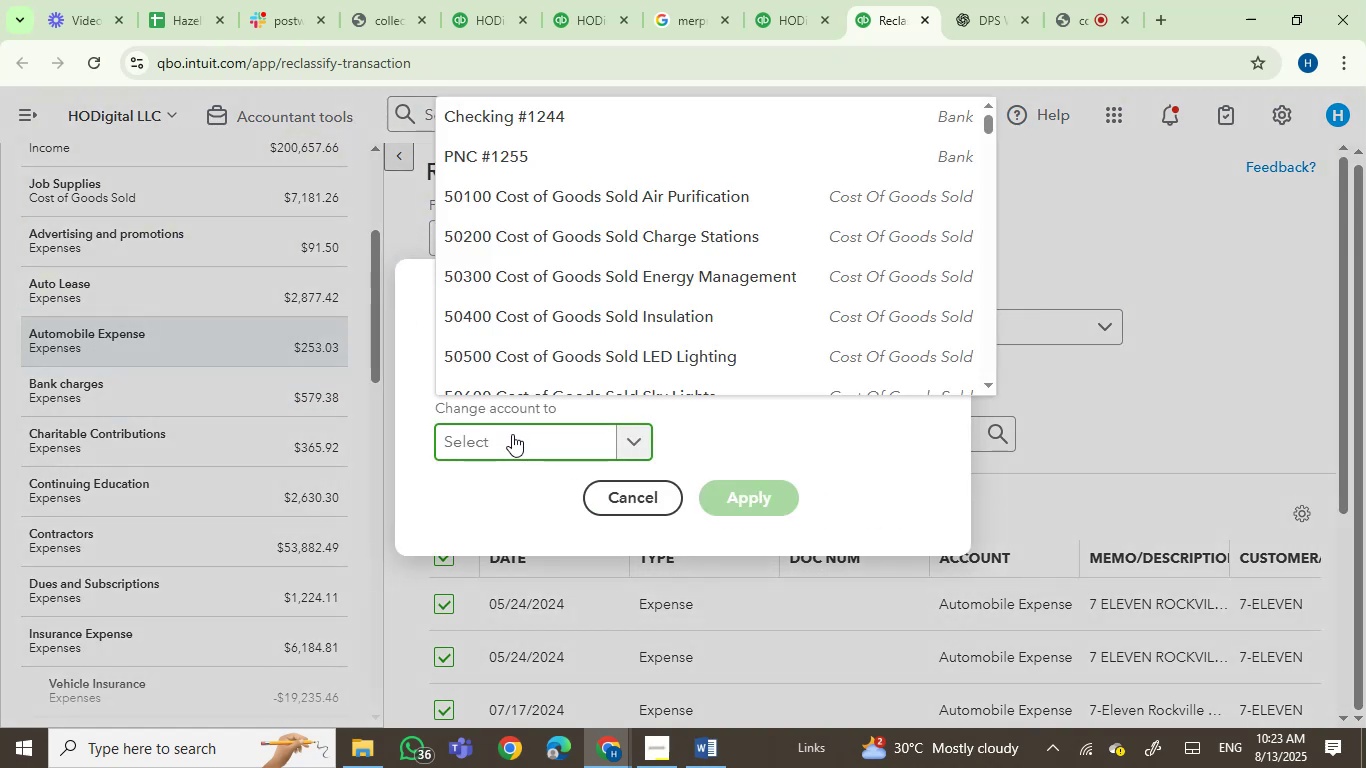 
type(VEHI)
 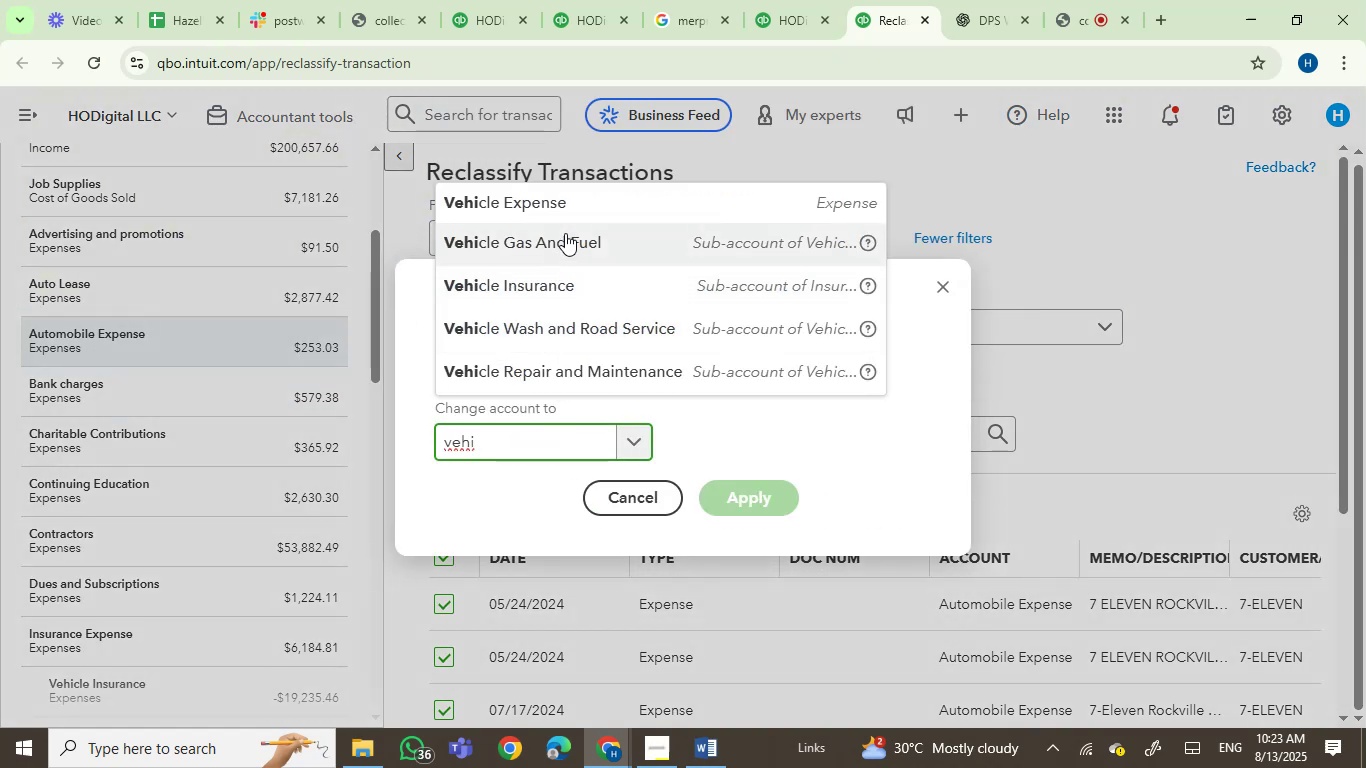 
left_click([583, 248])
 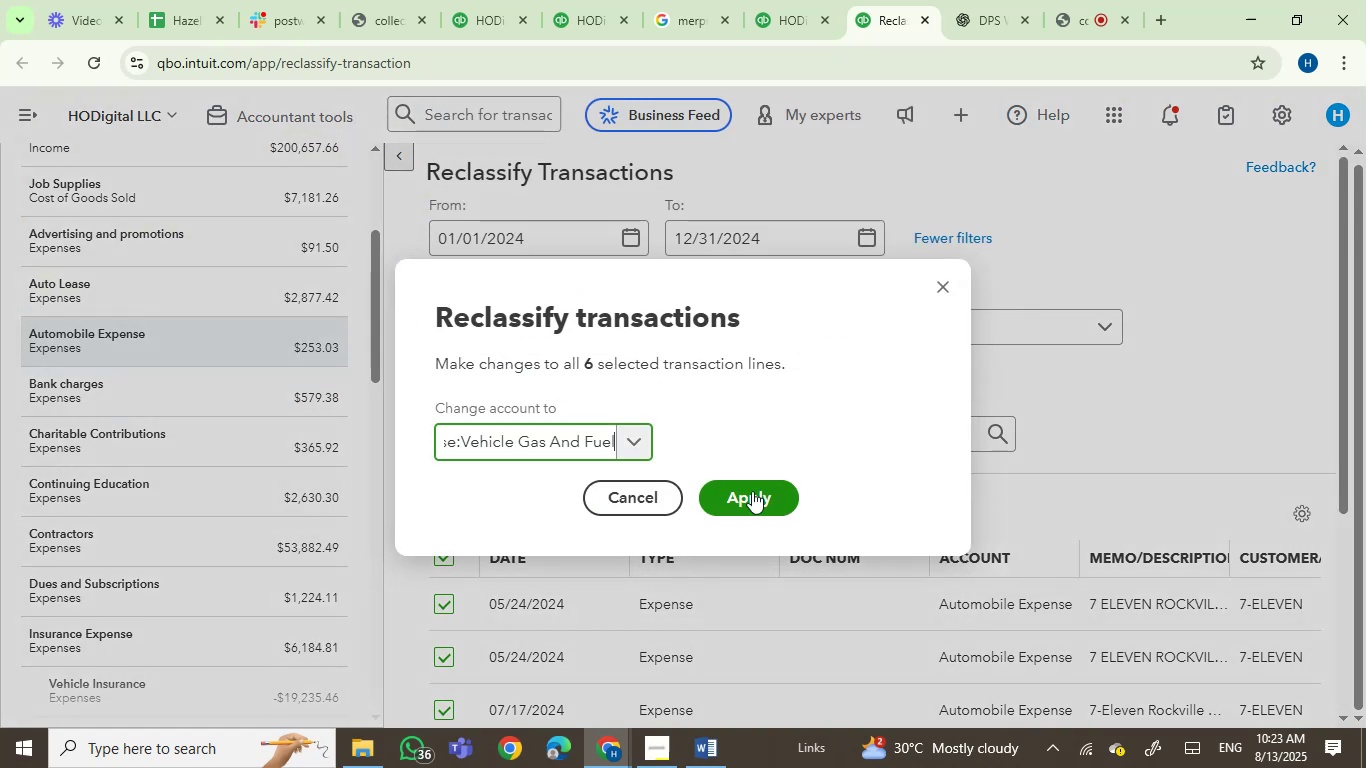 
left_click([756, 502])
 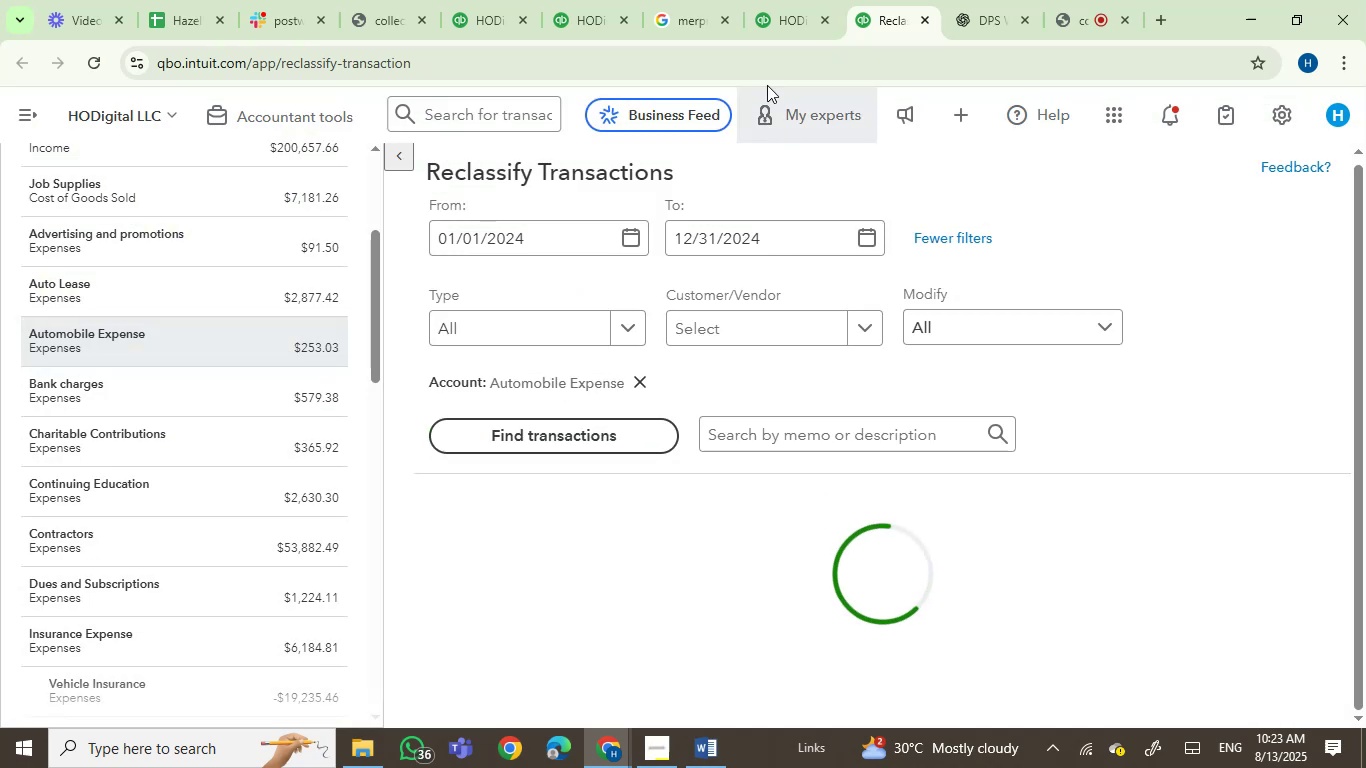 
left_click([778, 15])
 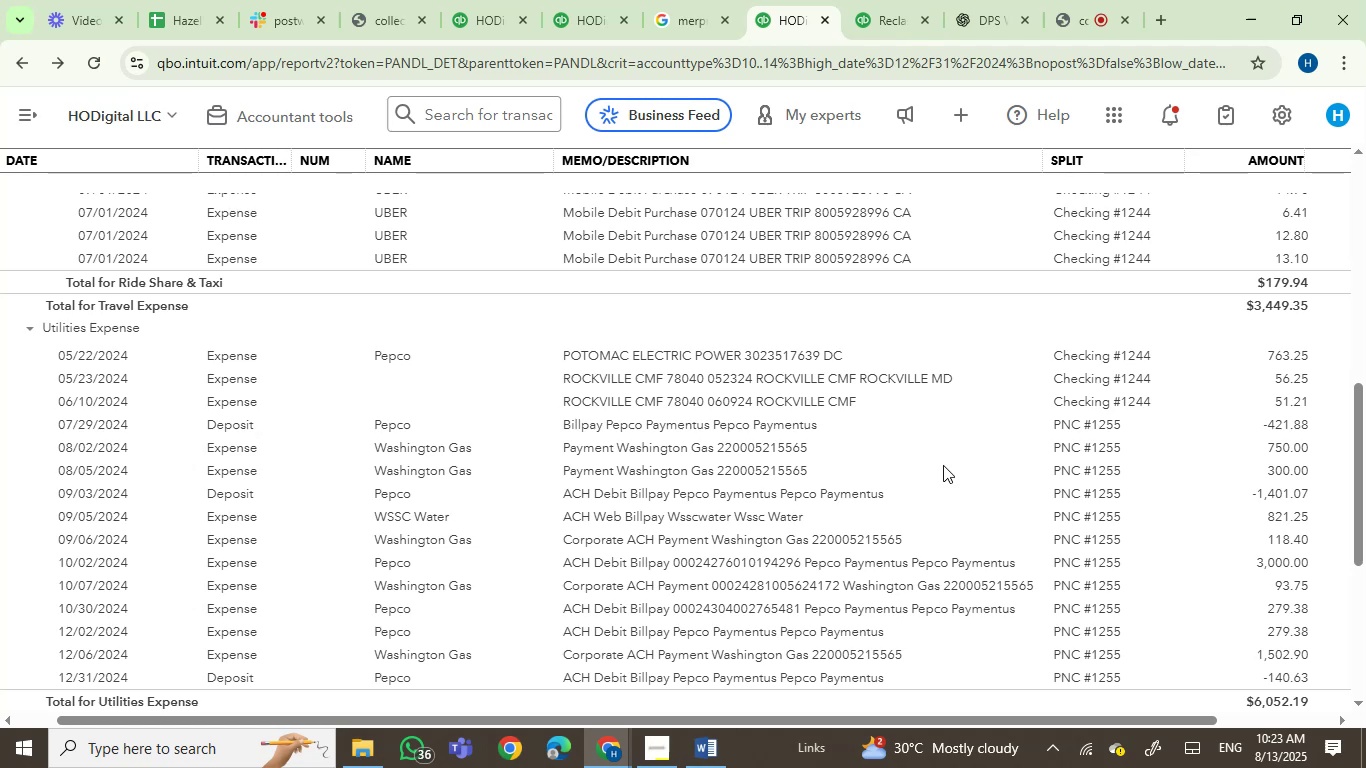 
scroll: coordinate [915, 463], scroll_direction: up, amount: 10.0
 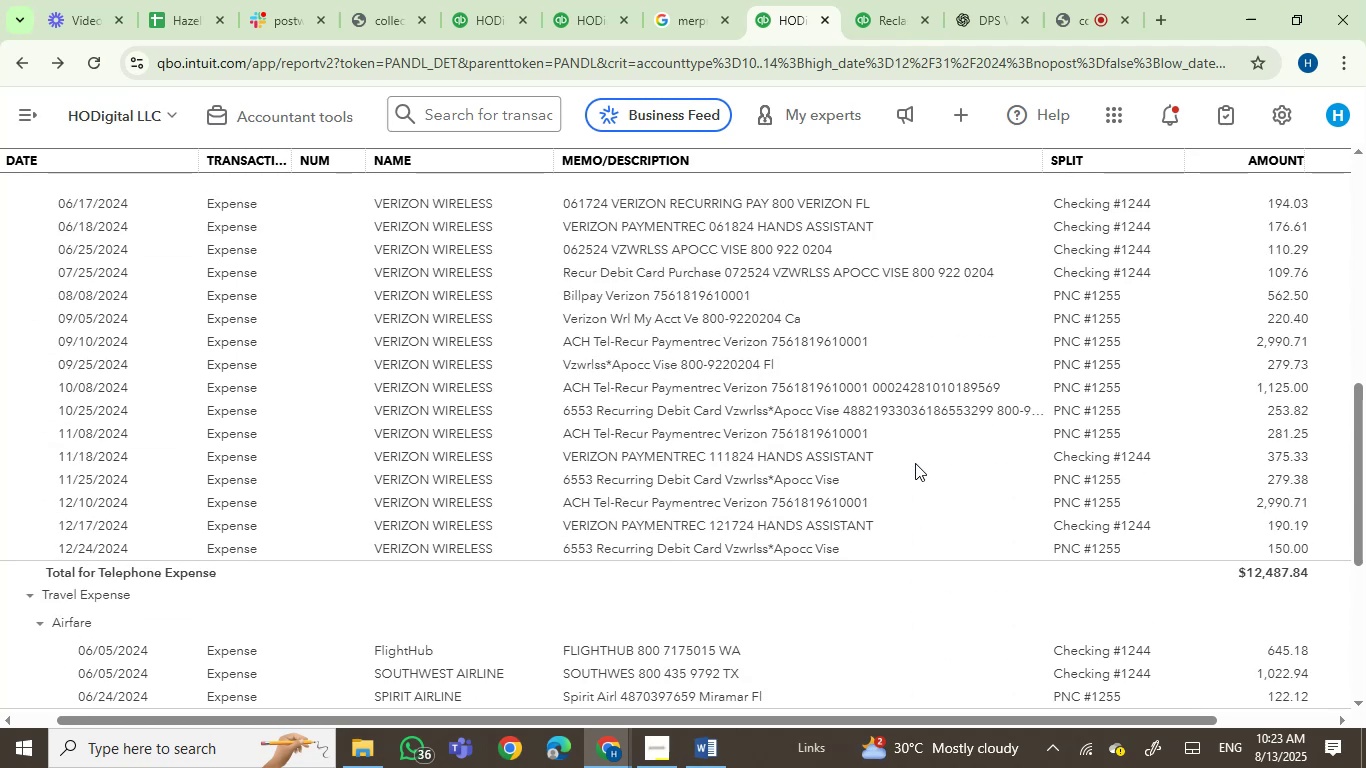 
scroll: coordinate [915, 463], scroll_direction: down, amount: 4.0
 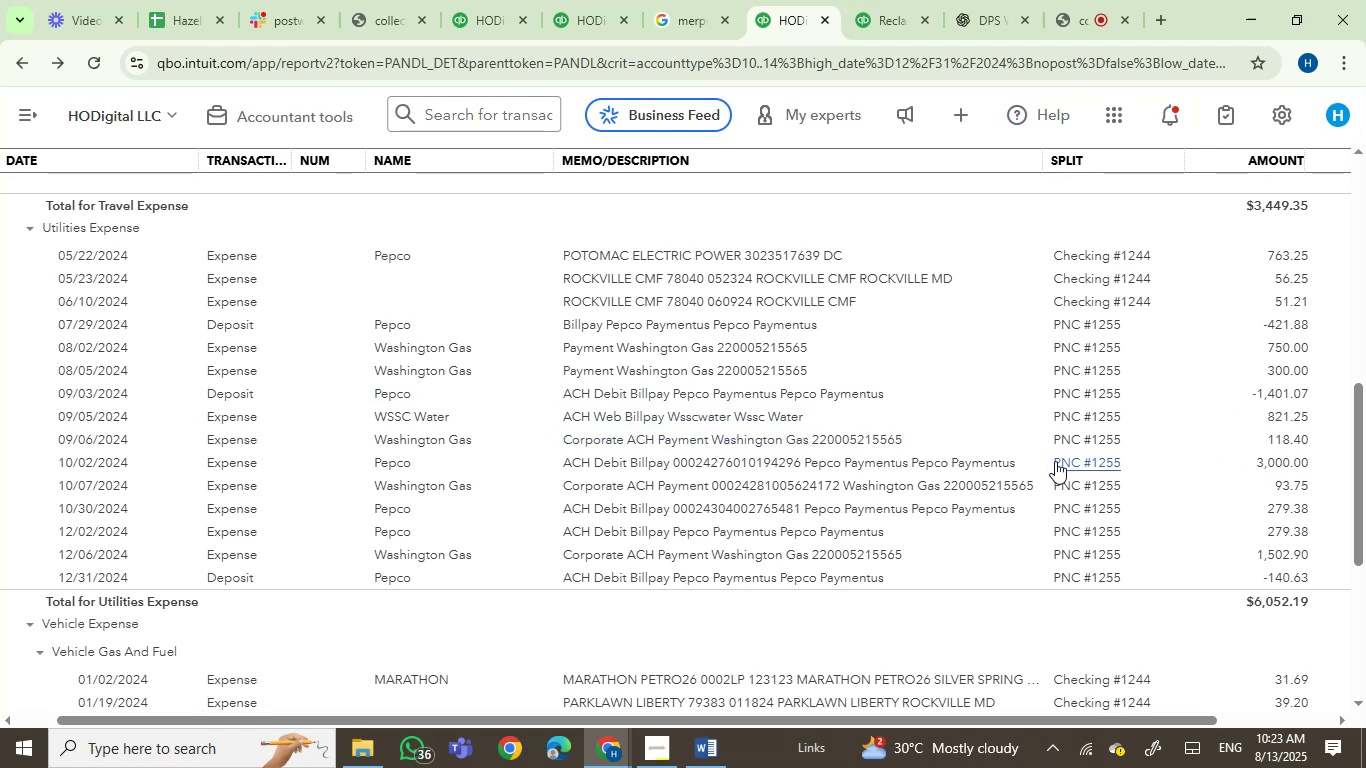 
wait(28.22)
 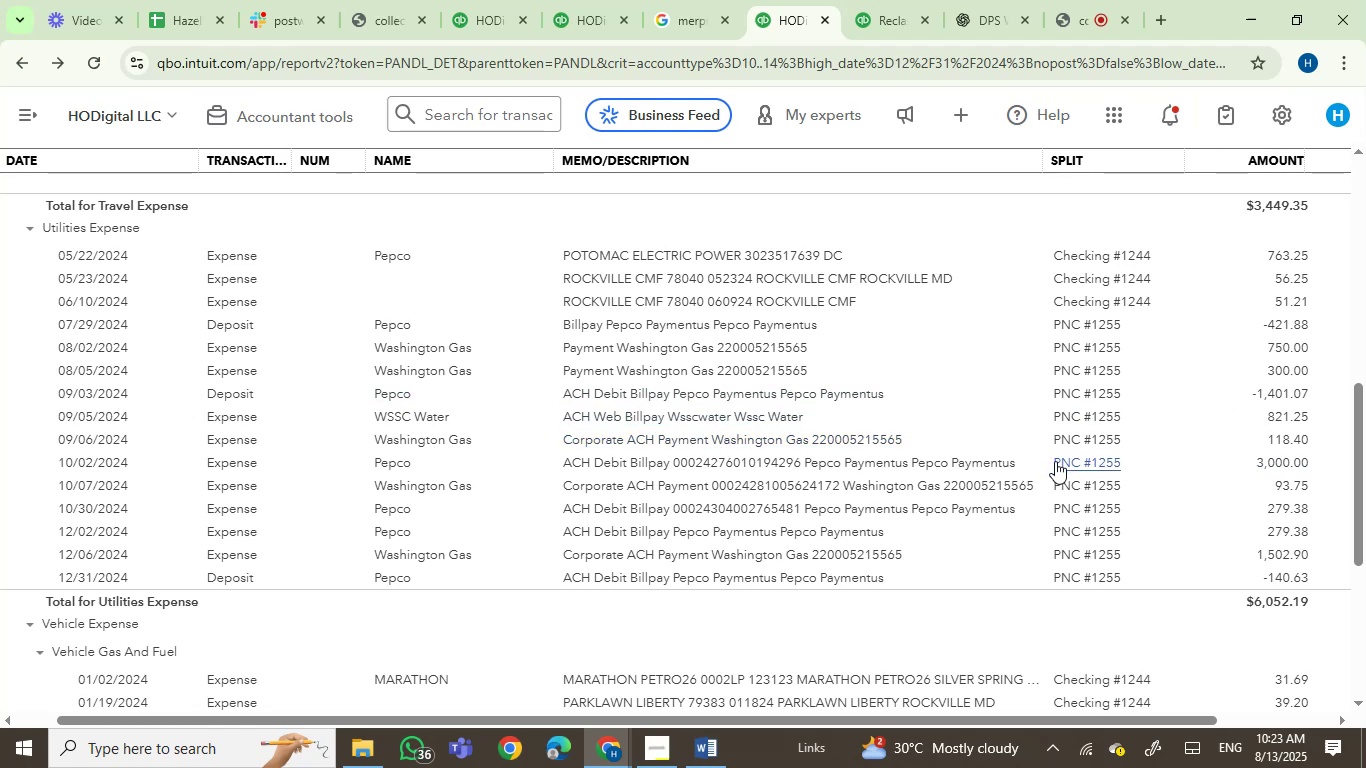 
scroll: coordinate [904, 467], scroll_direction: down, amount: 1.0
 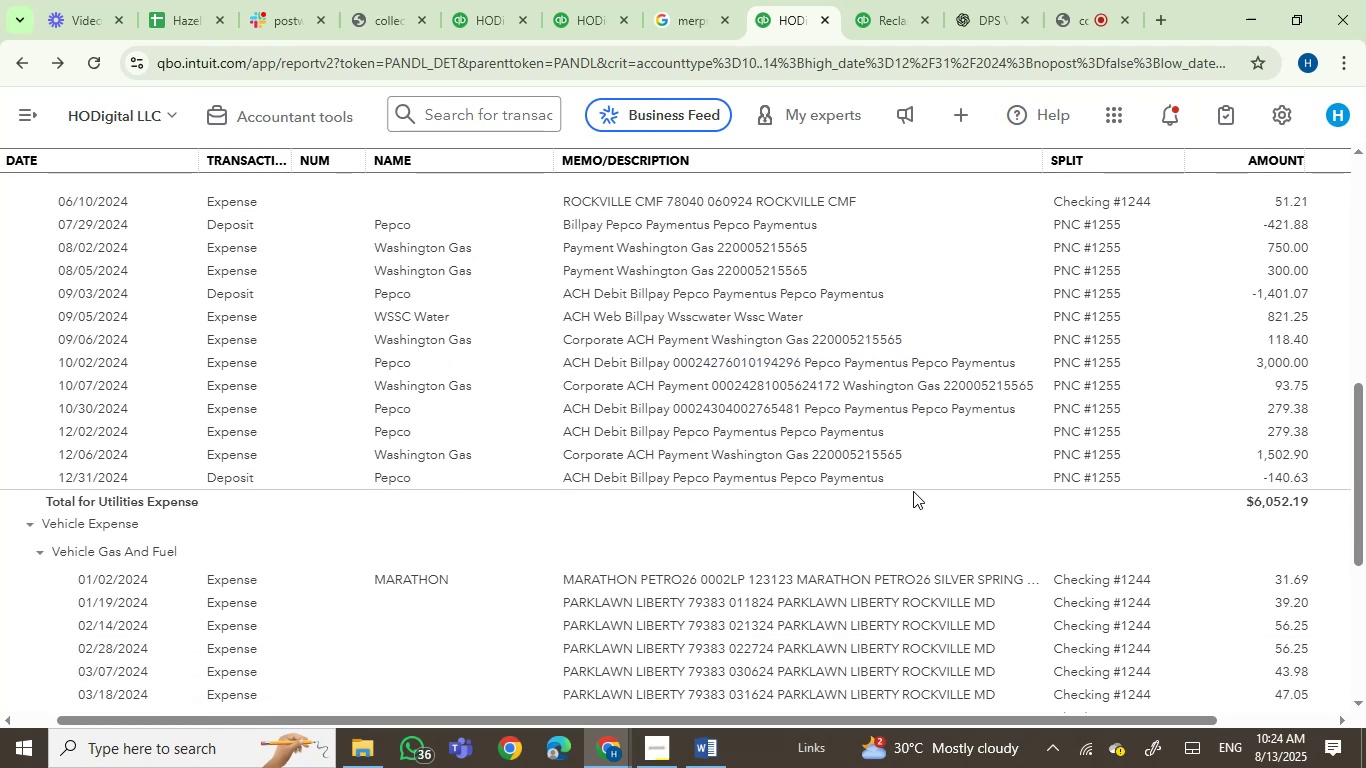 
scroll: coordinate [994, 448], scroll_direction: up, amount: 2.0
 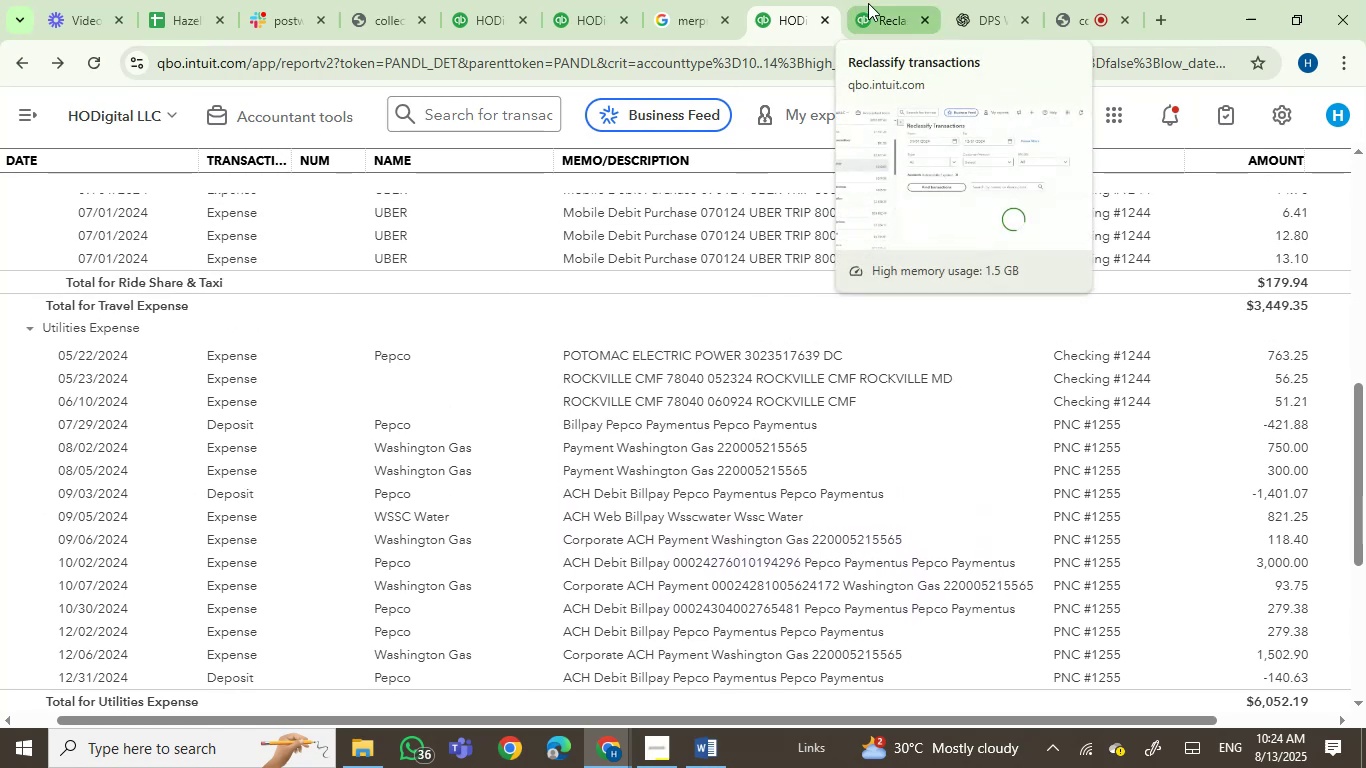 
left_click([868, 3])
 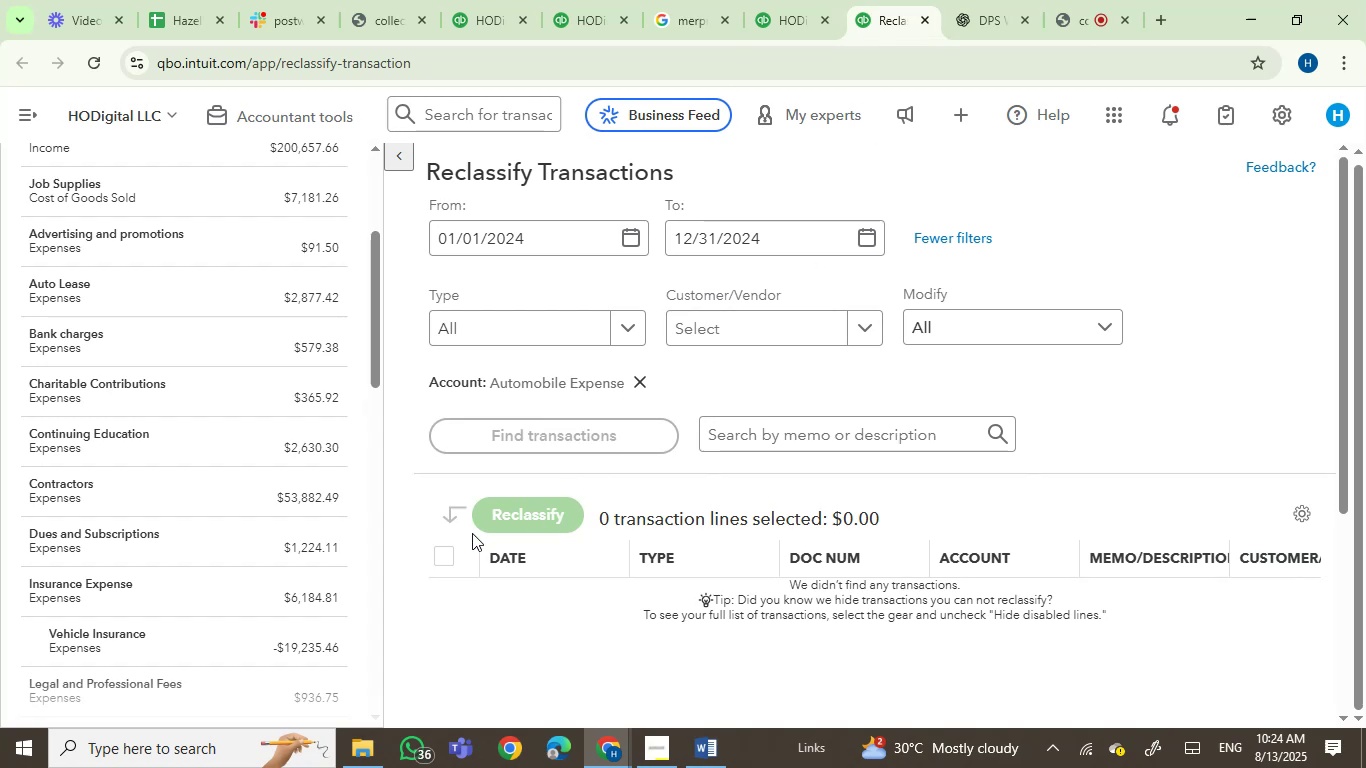 
left_click([441, 554])
 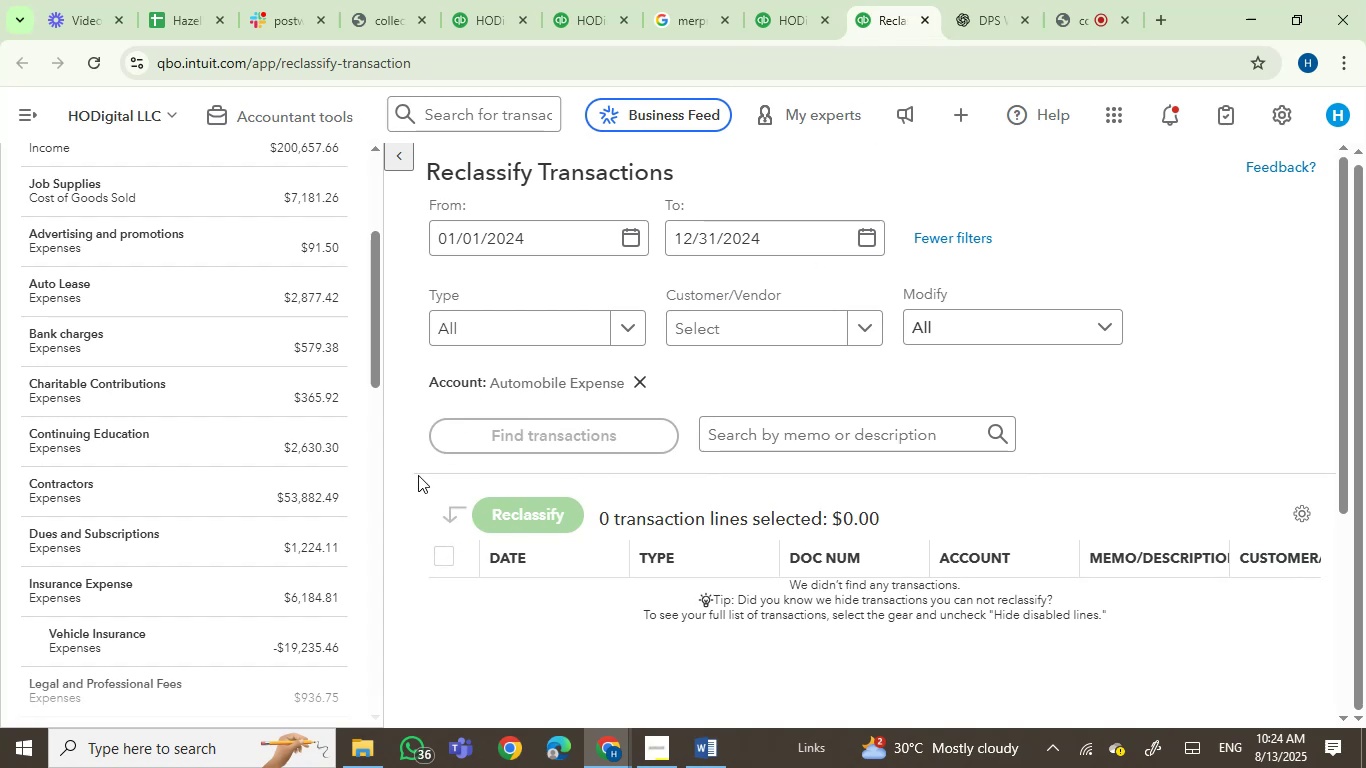 
scroll: coordinate [320, 477], scroll_direction: none, amount: 0.0
 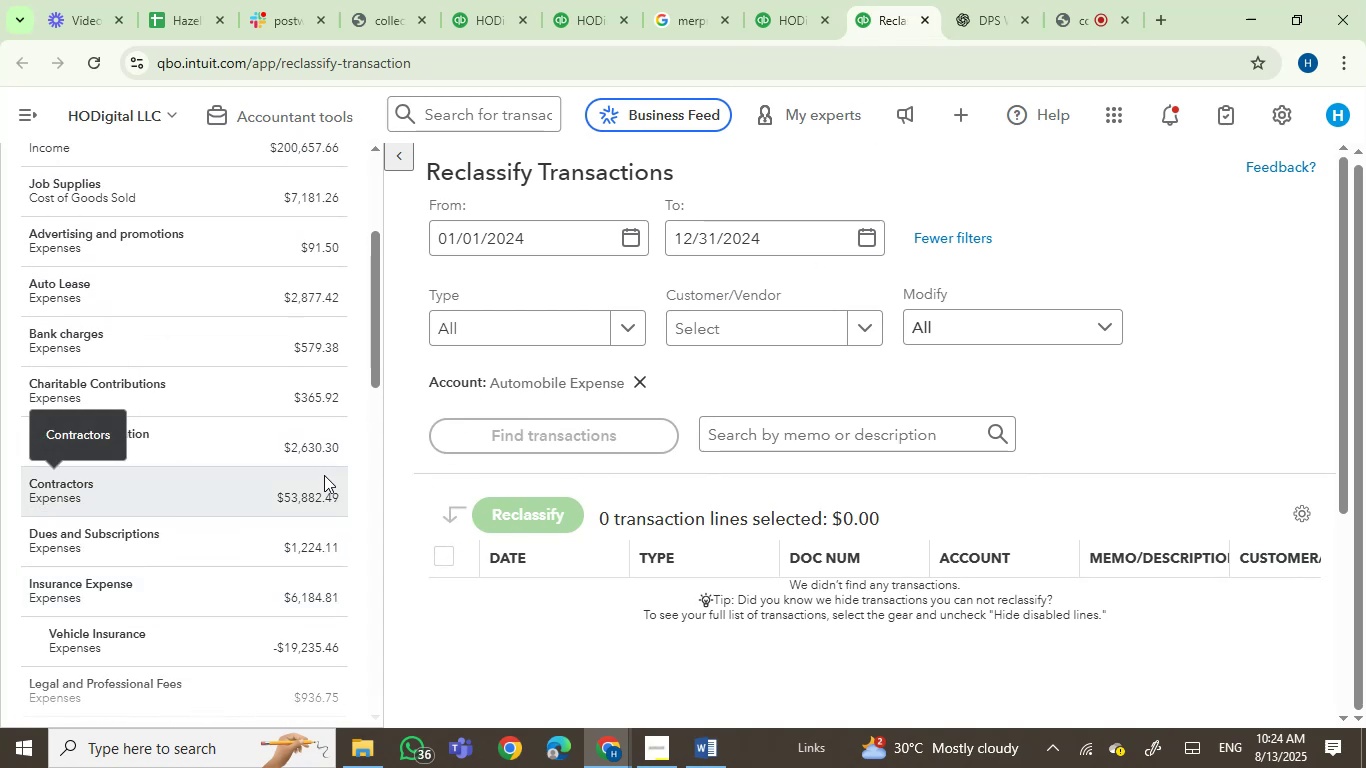 
scroll: coordinate [253, 387], scroll_direction: down, amount: 9.0
 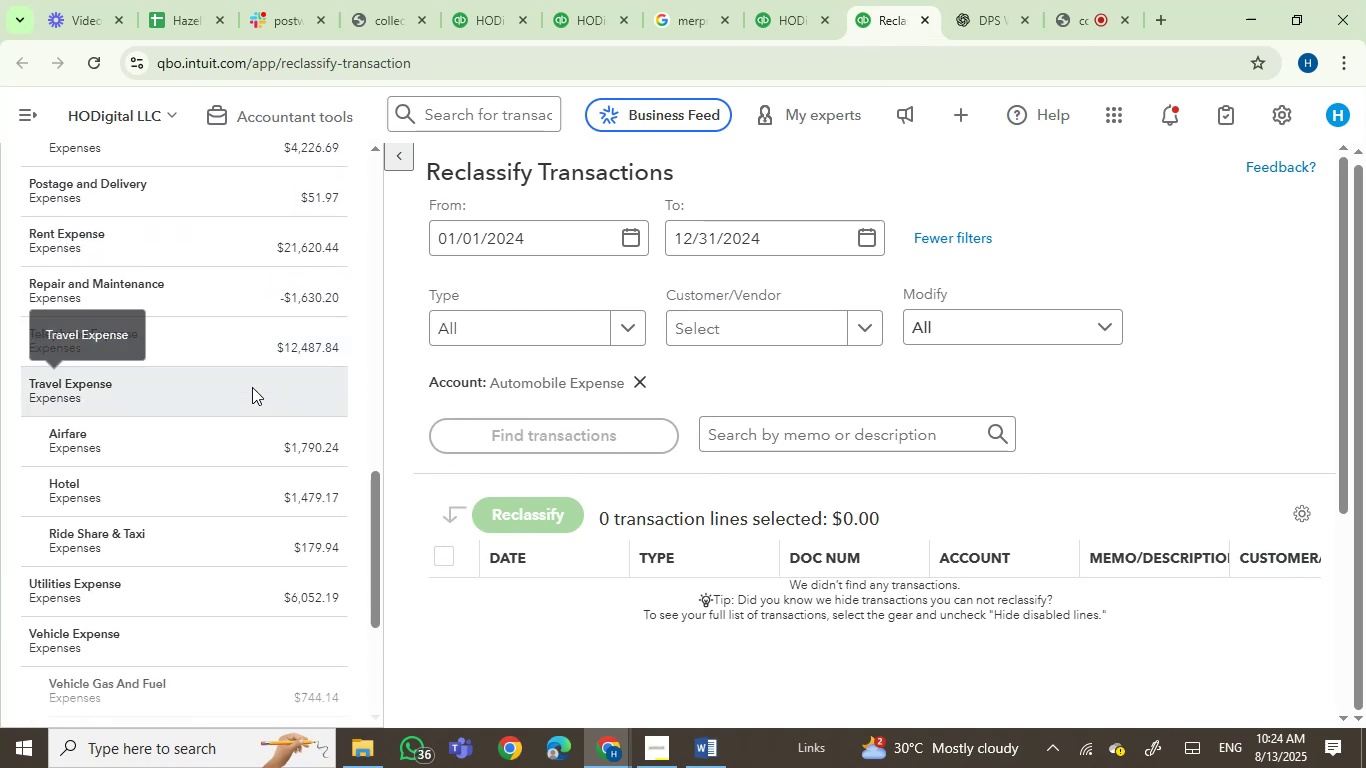 
left_click([259, 322])
 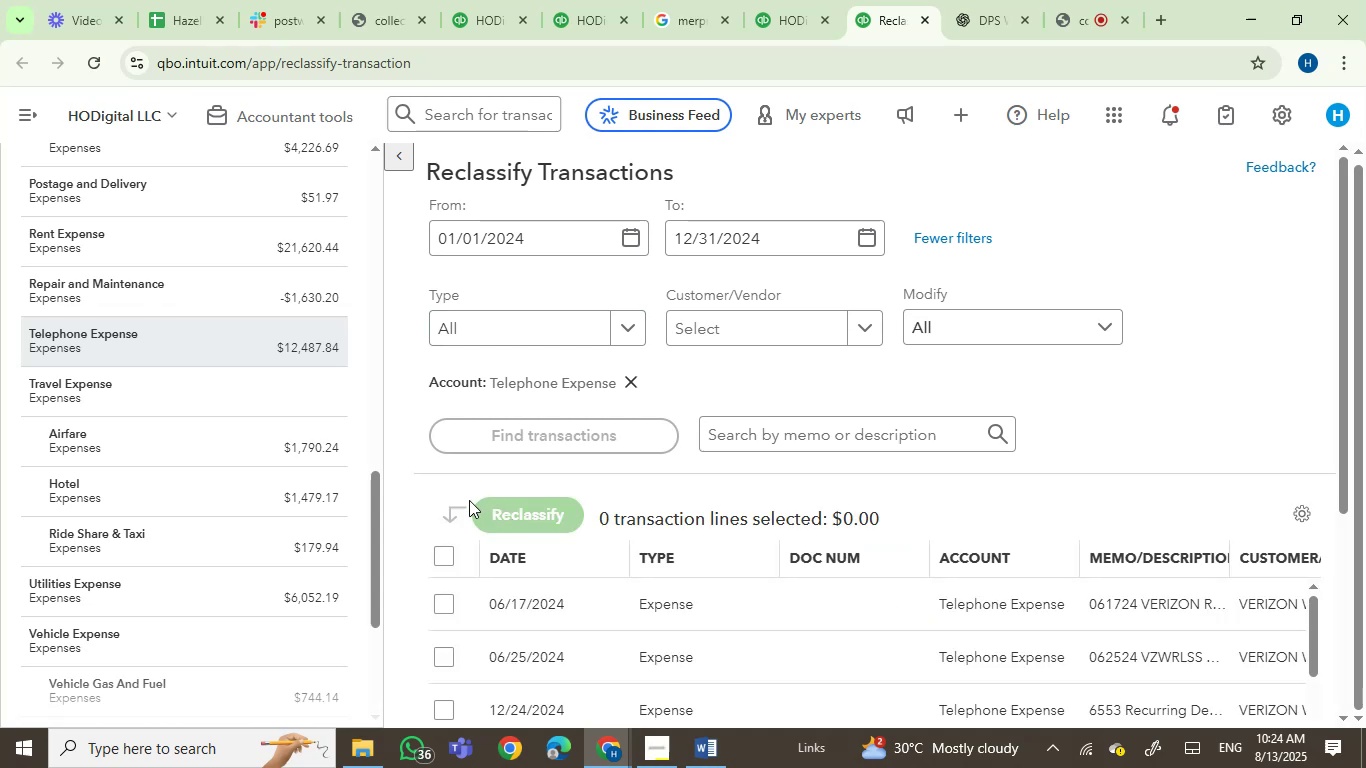 
double_click([505, 510])
 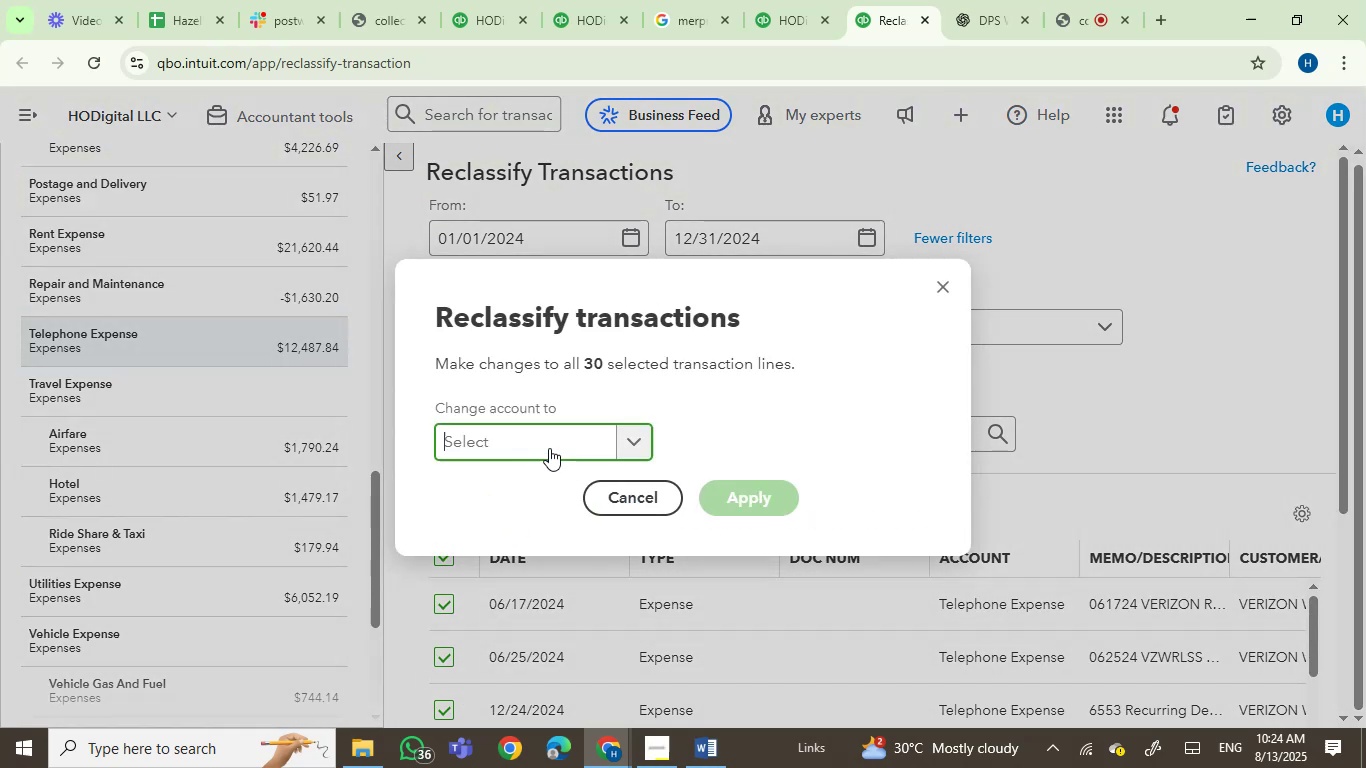 
type(UTILI)
 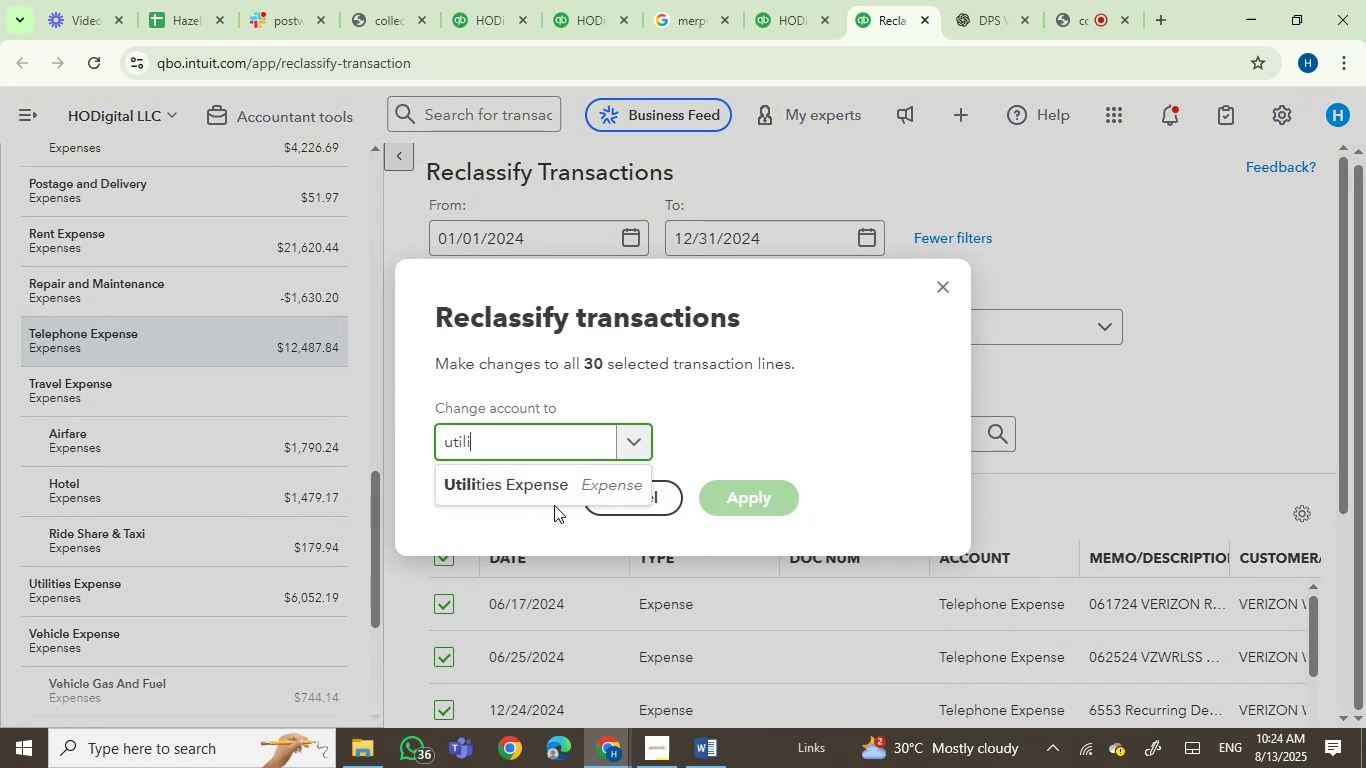 
left_click([746, 498])
 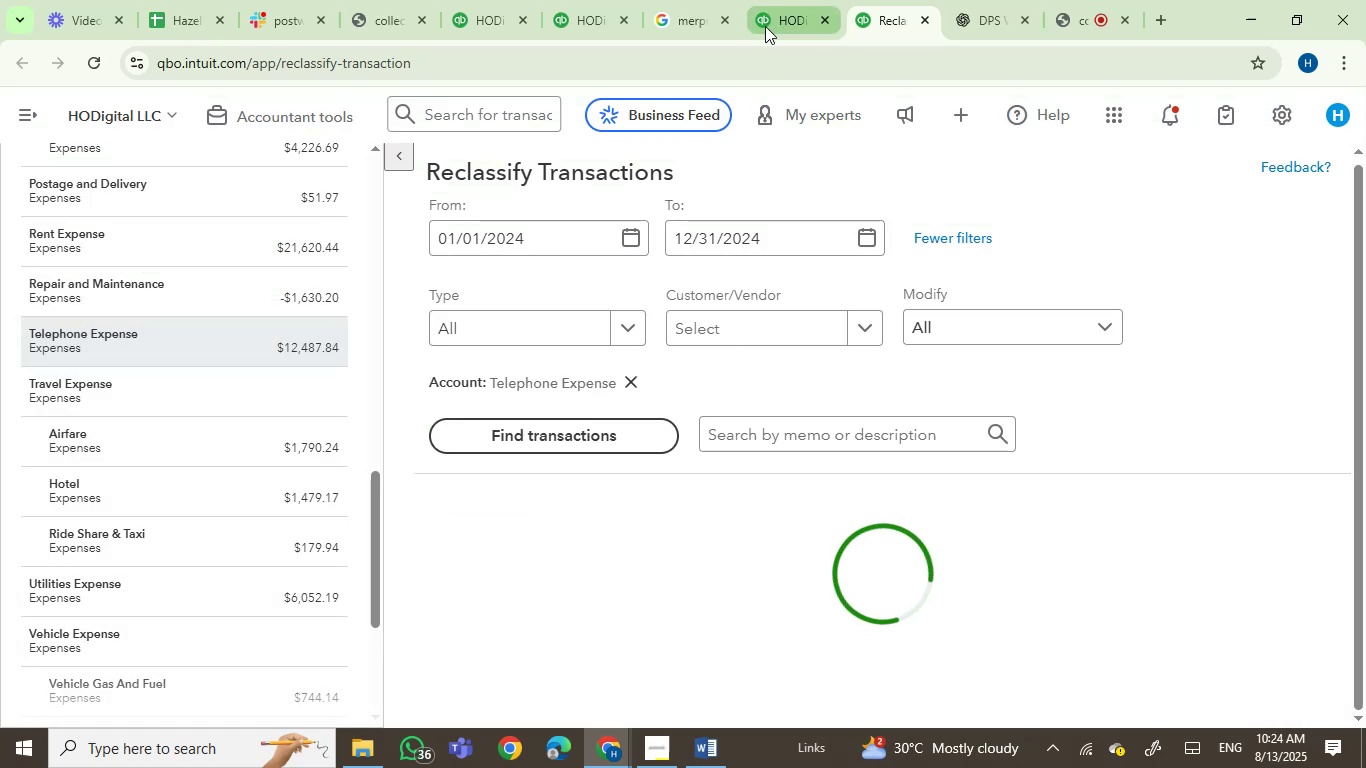 
scroll: coordinate [850, 491], scroll_direction: down, amount: 4.0
 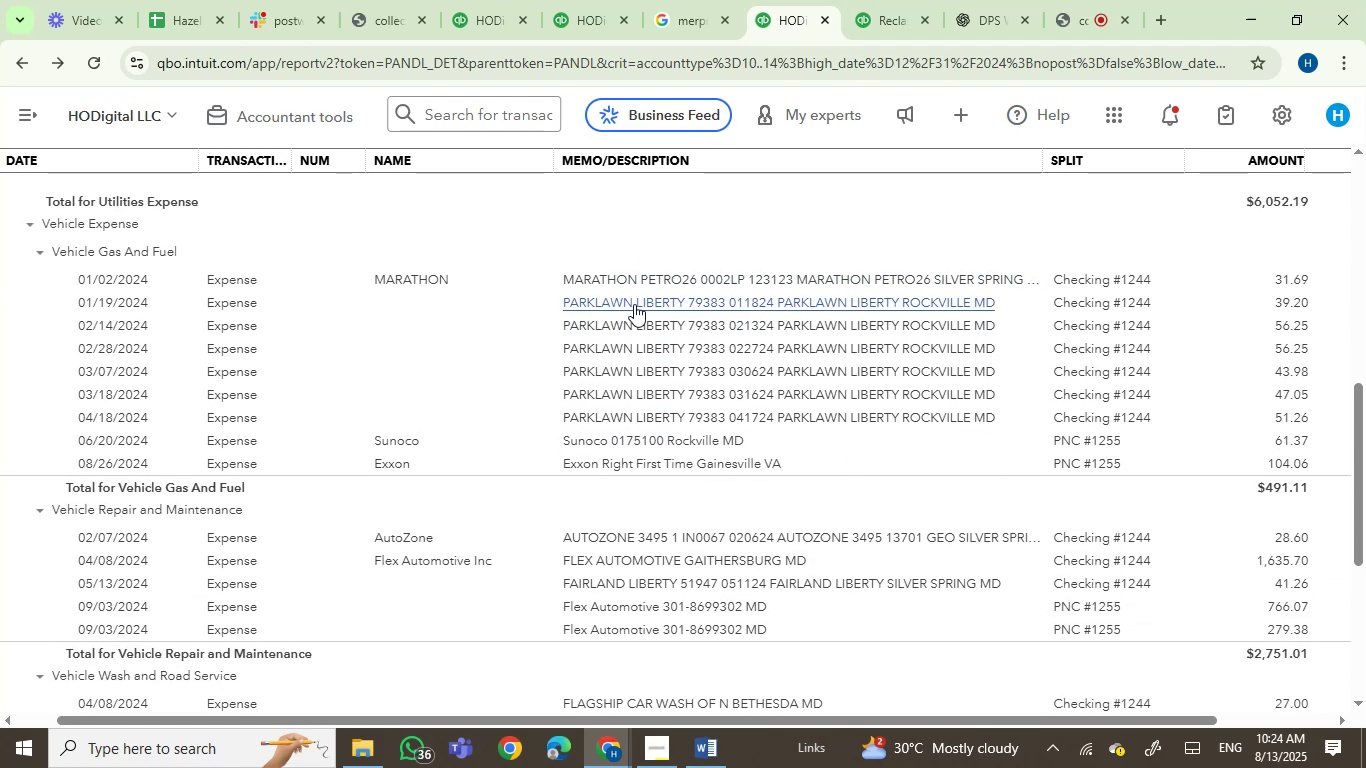 
wait(9.63)
 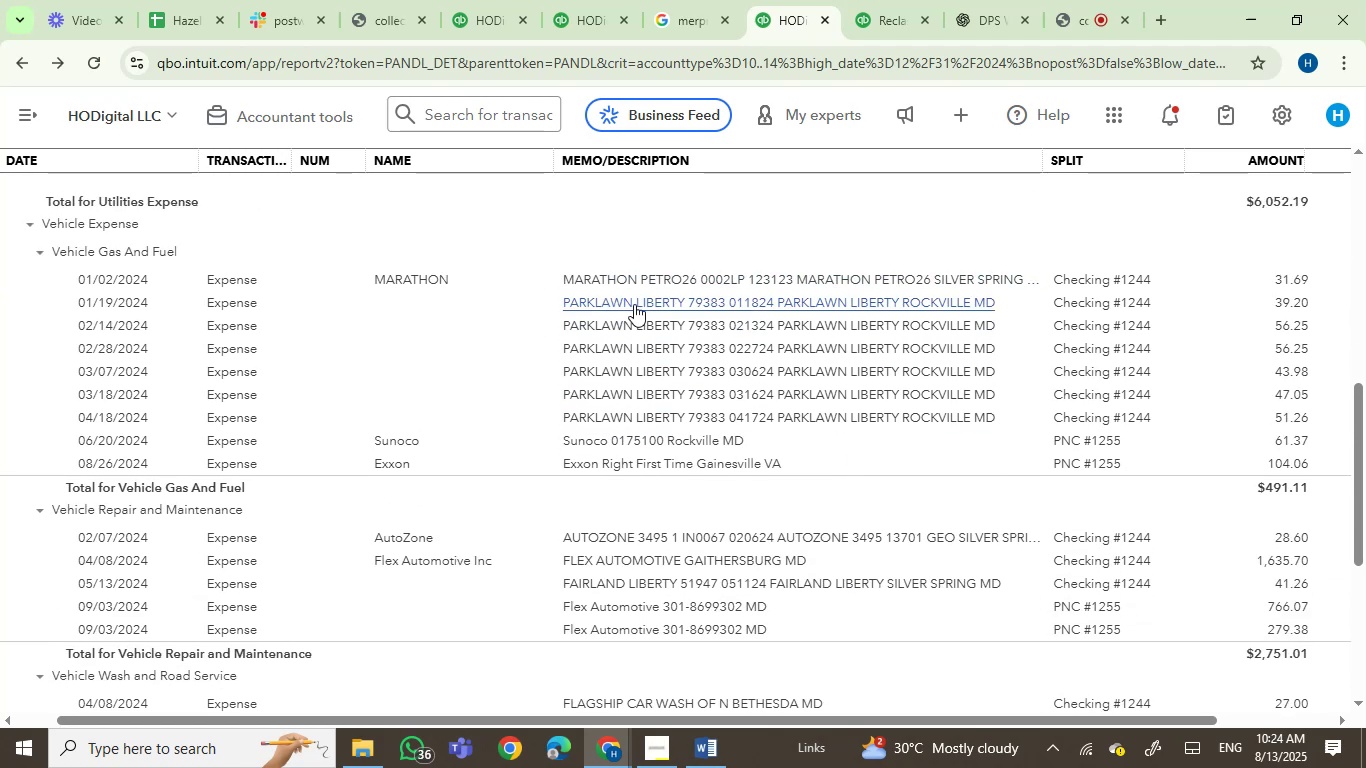 
left_click_drag(start_coordinate=[551, 400], to_coordinate=[685, 403])
 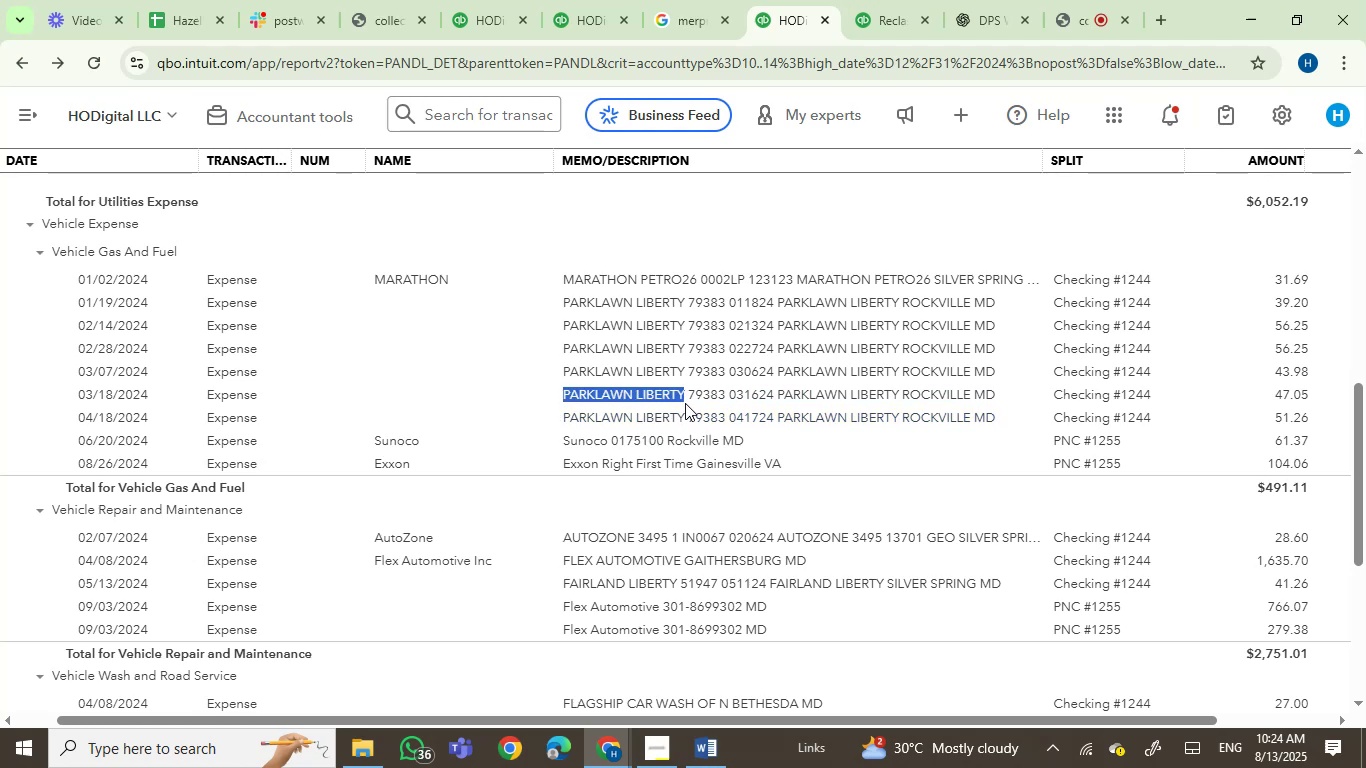 
key(Control+C)
 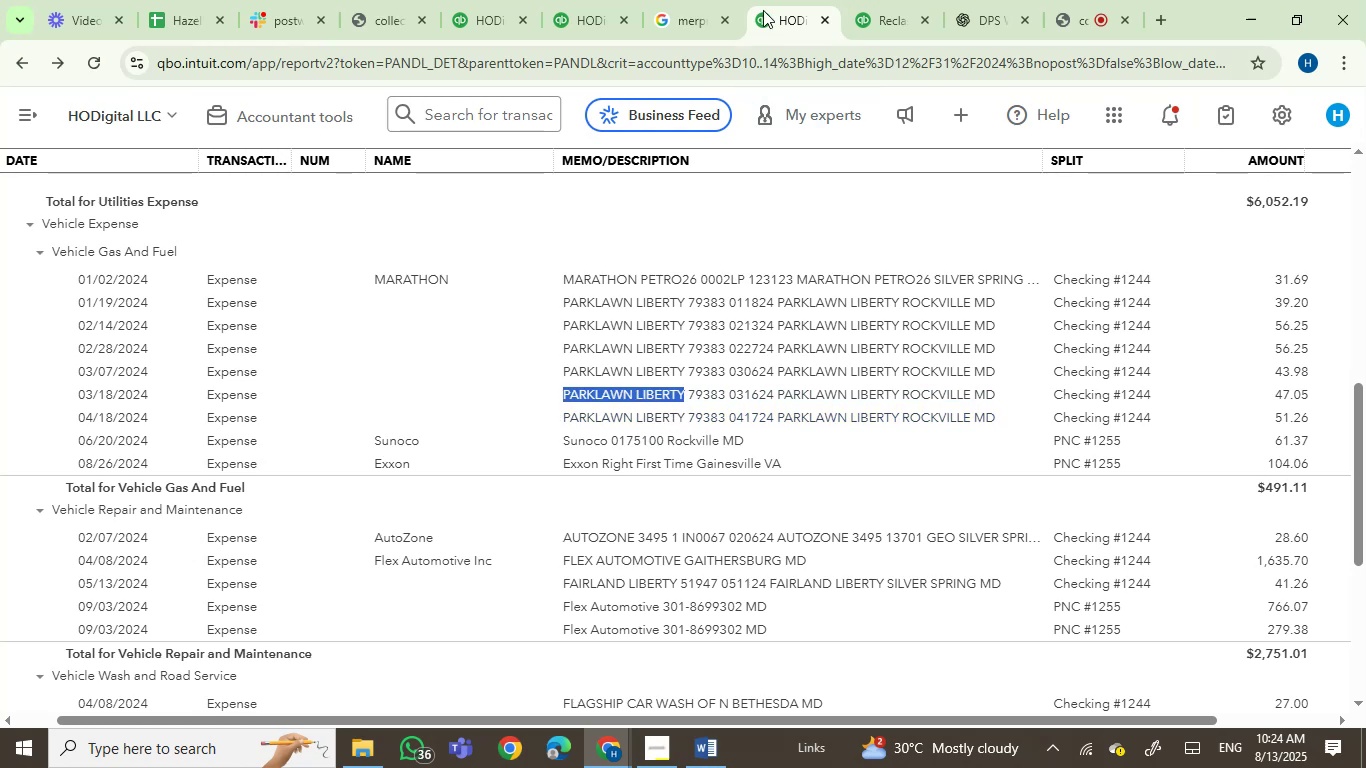 
left_click([729, 3])
 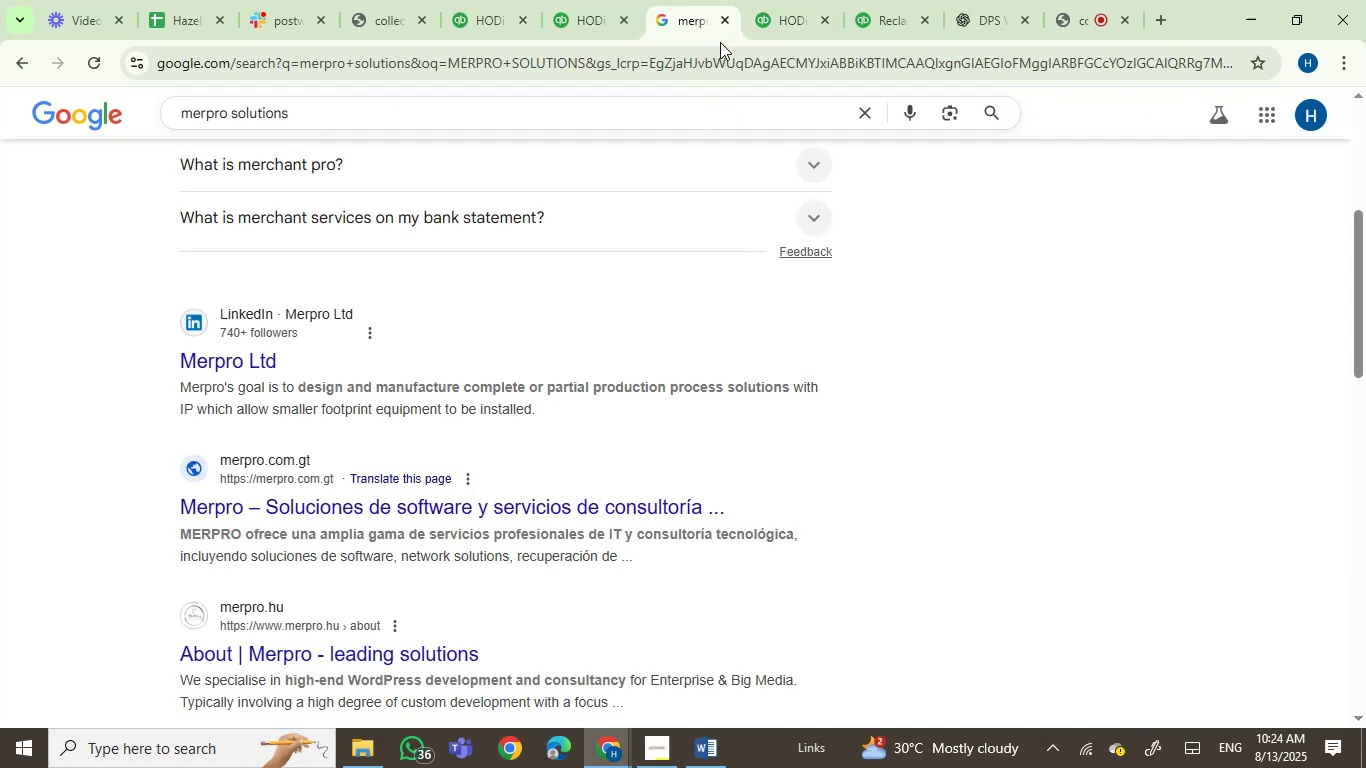 
double_click([717, 55])
 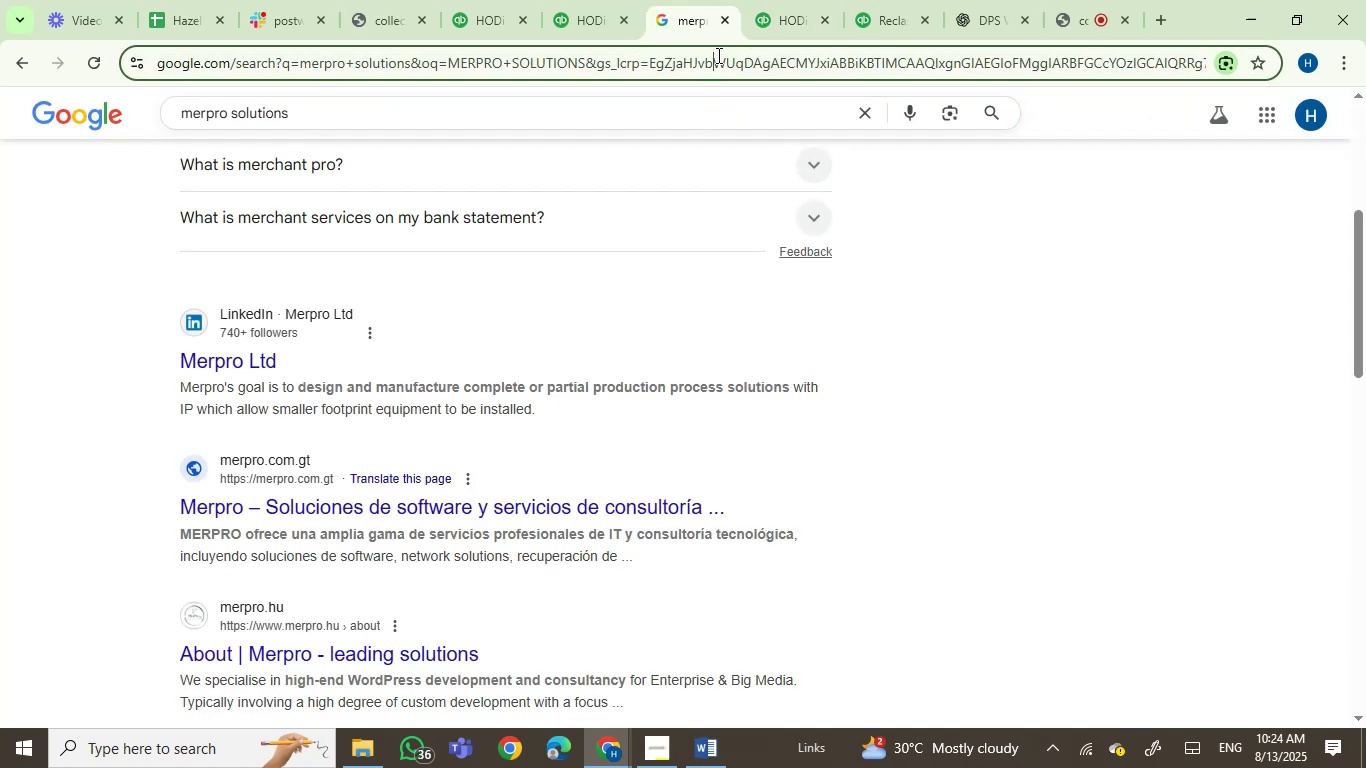 
key(Control+V)
 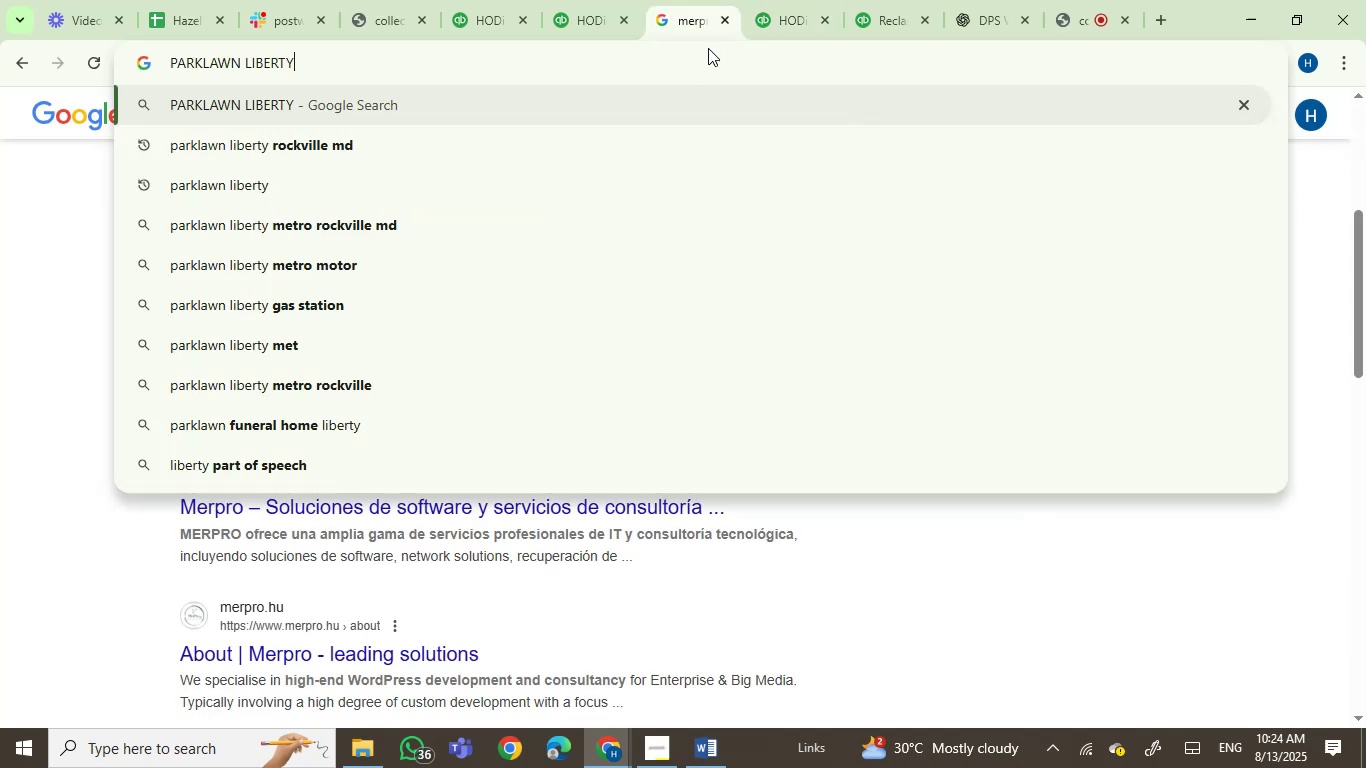 
key(Enter)
 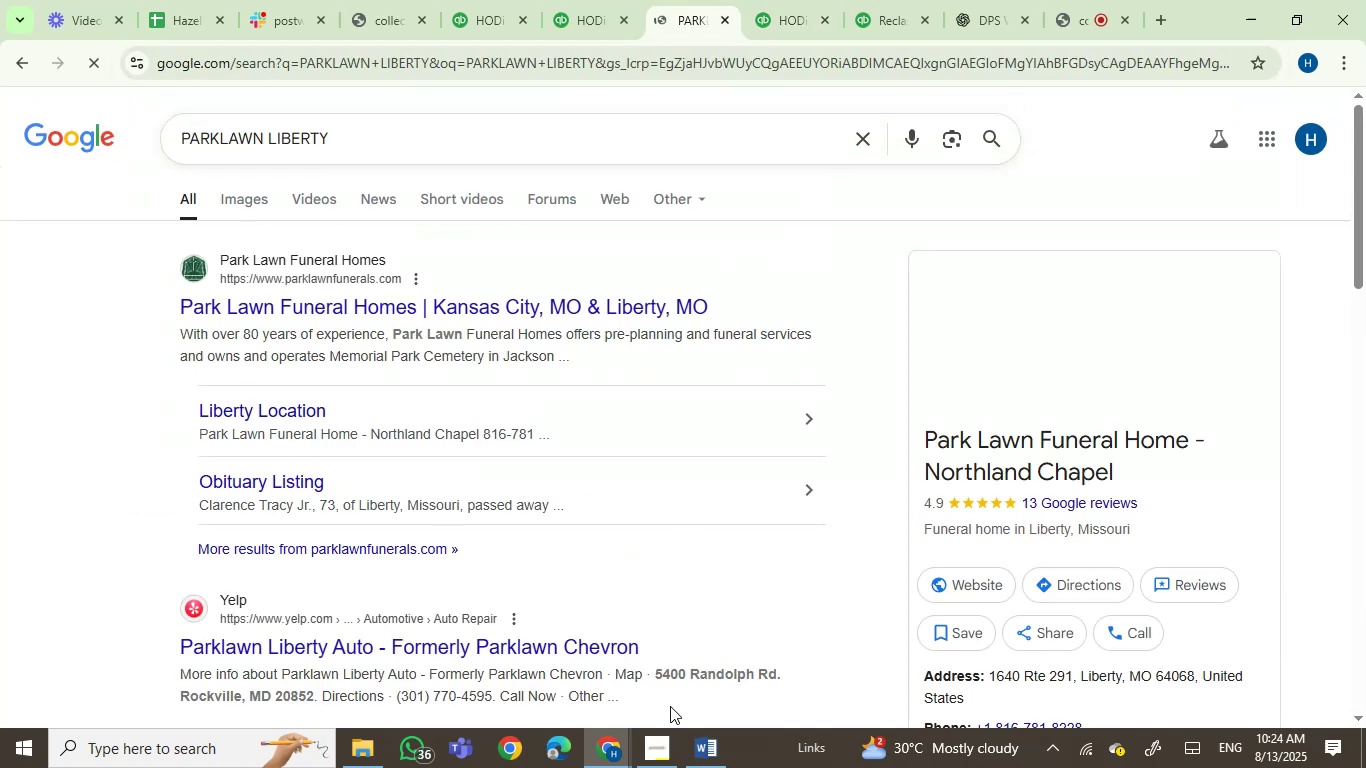 
left_click([660, 755])
 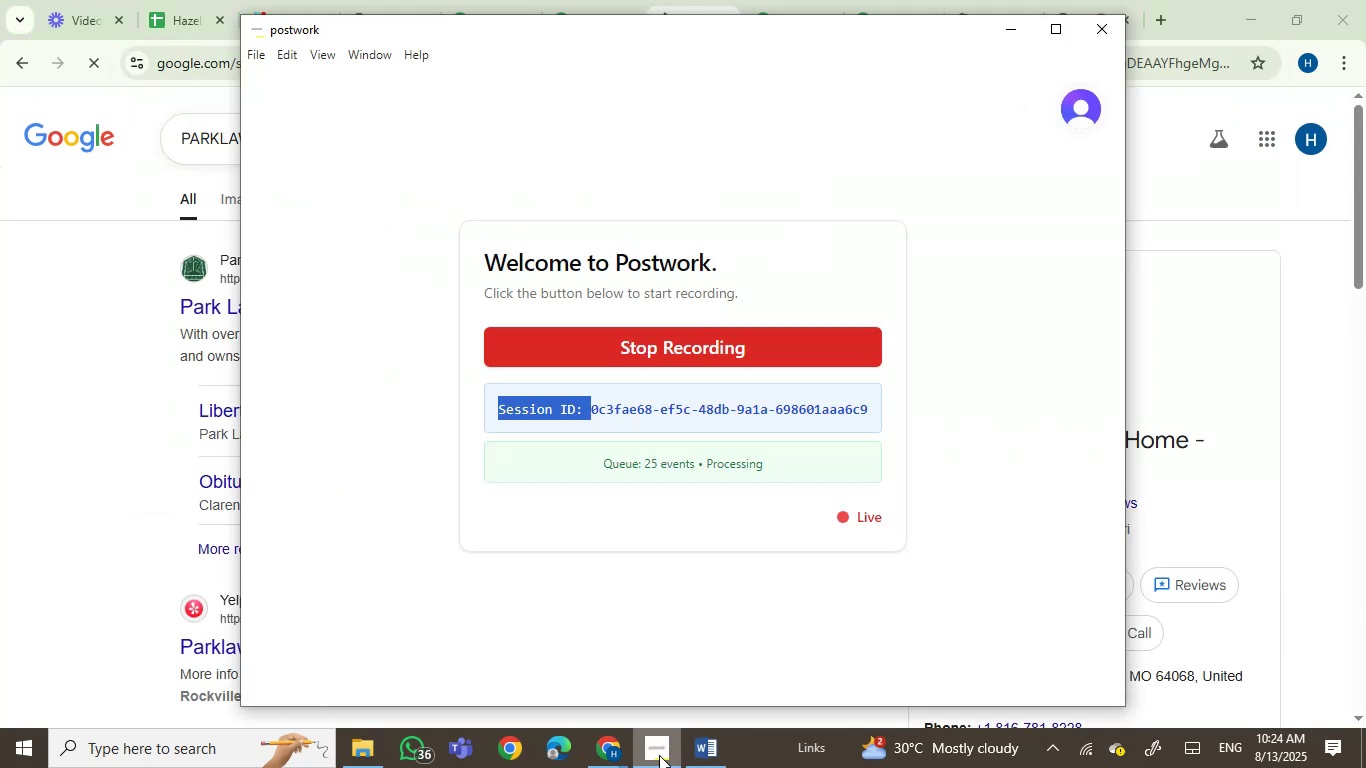 
left_click([659, 755])
 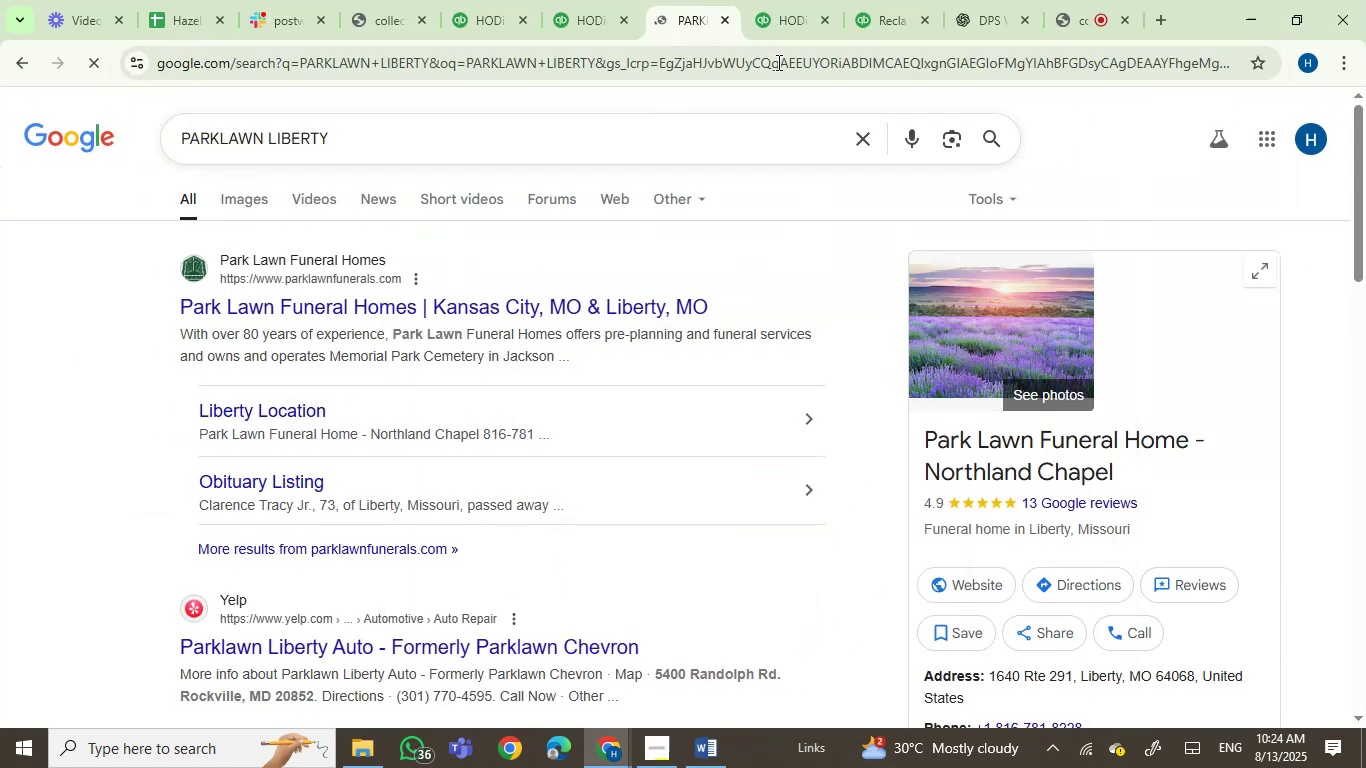 
left_click([784, 0])
 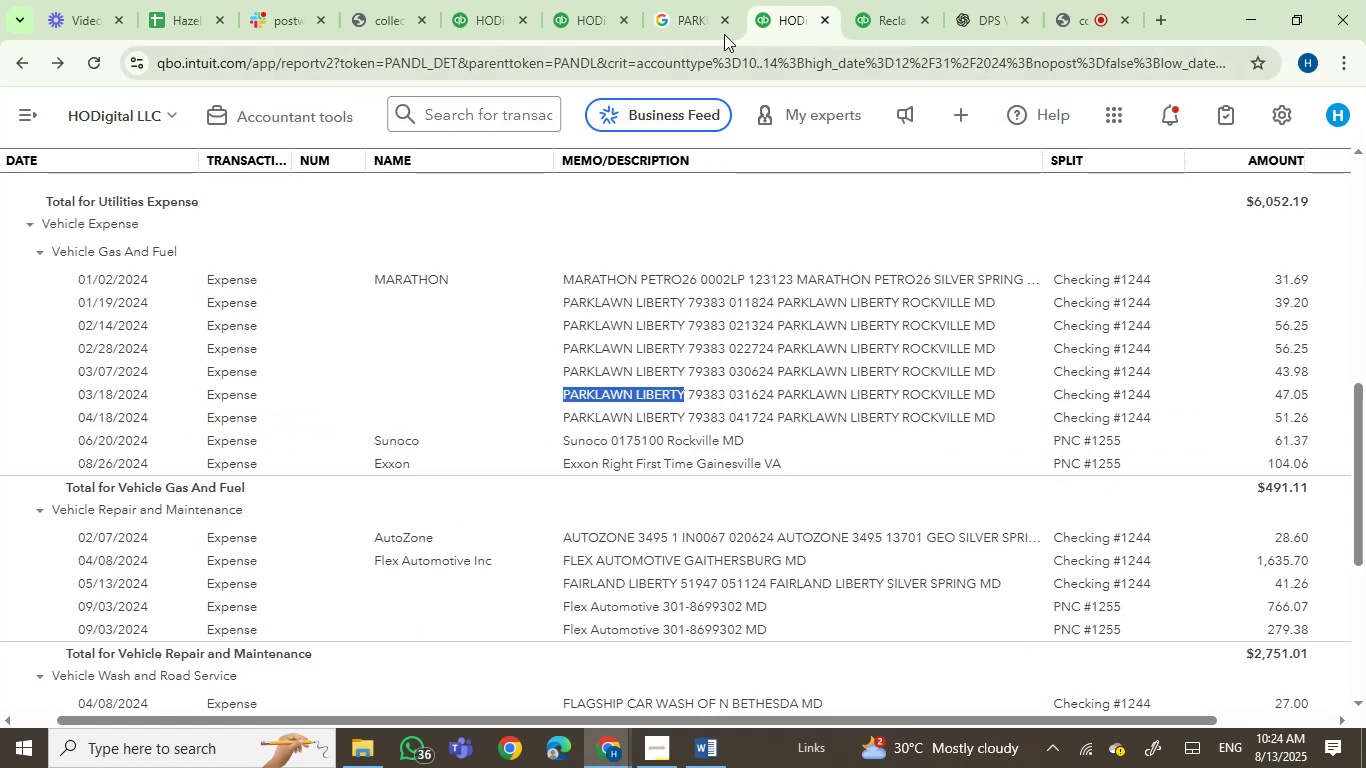 
left_click([691, 0])
 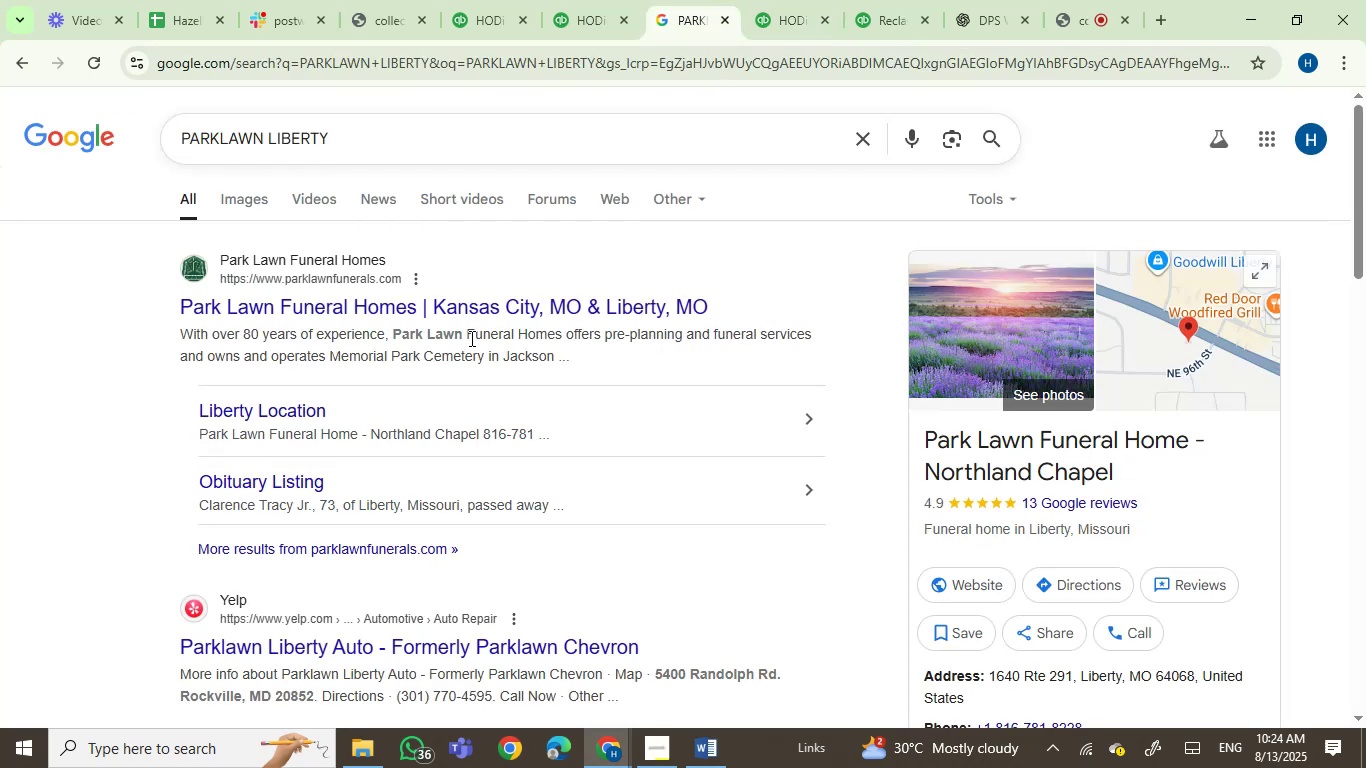 
scroll: coordinate [511, 370], scroll_direction: down, amount: 4.0
 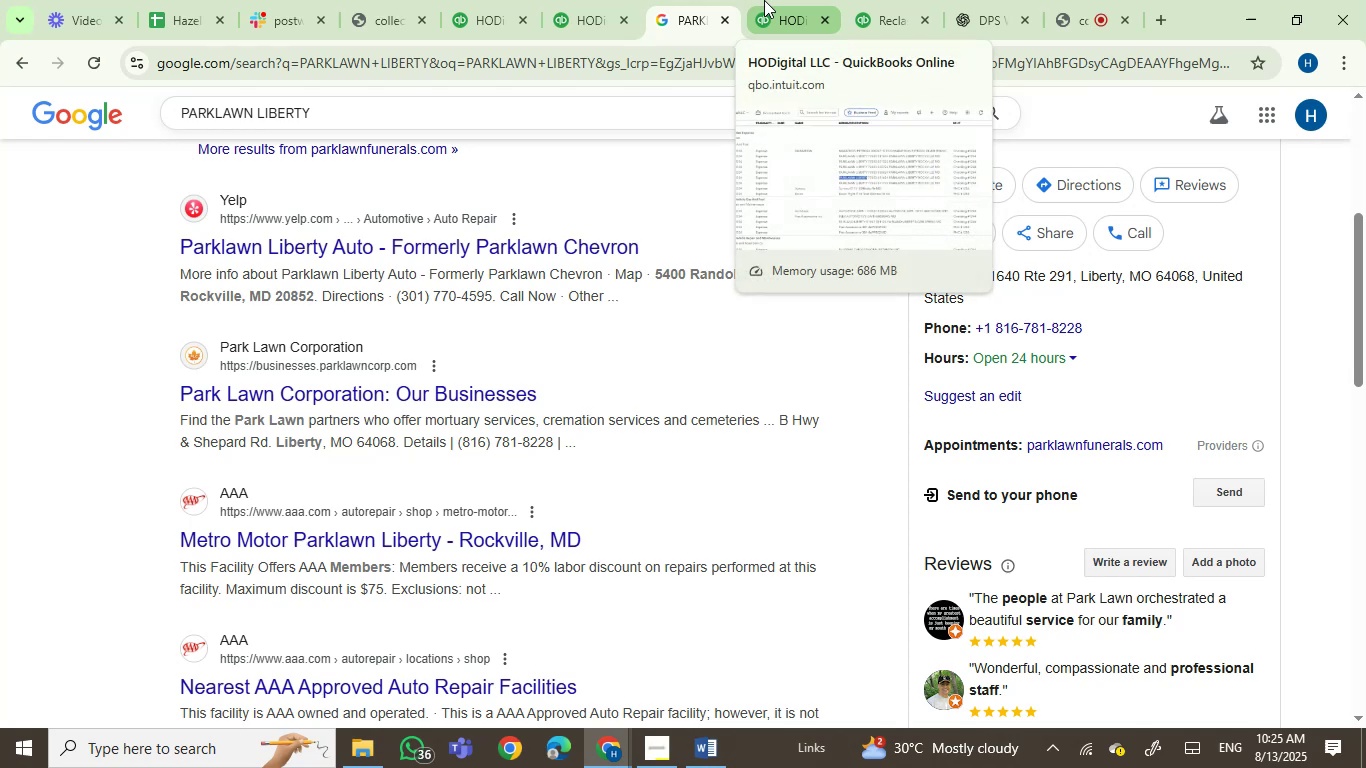 
wait(6.07)
 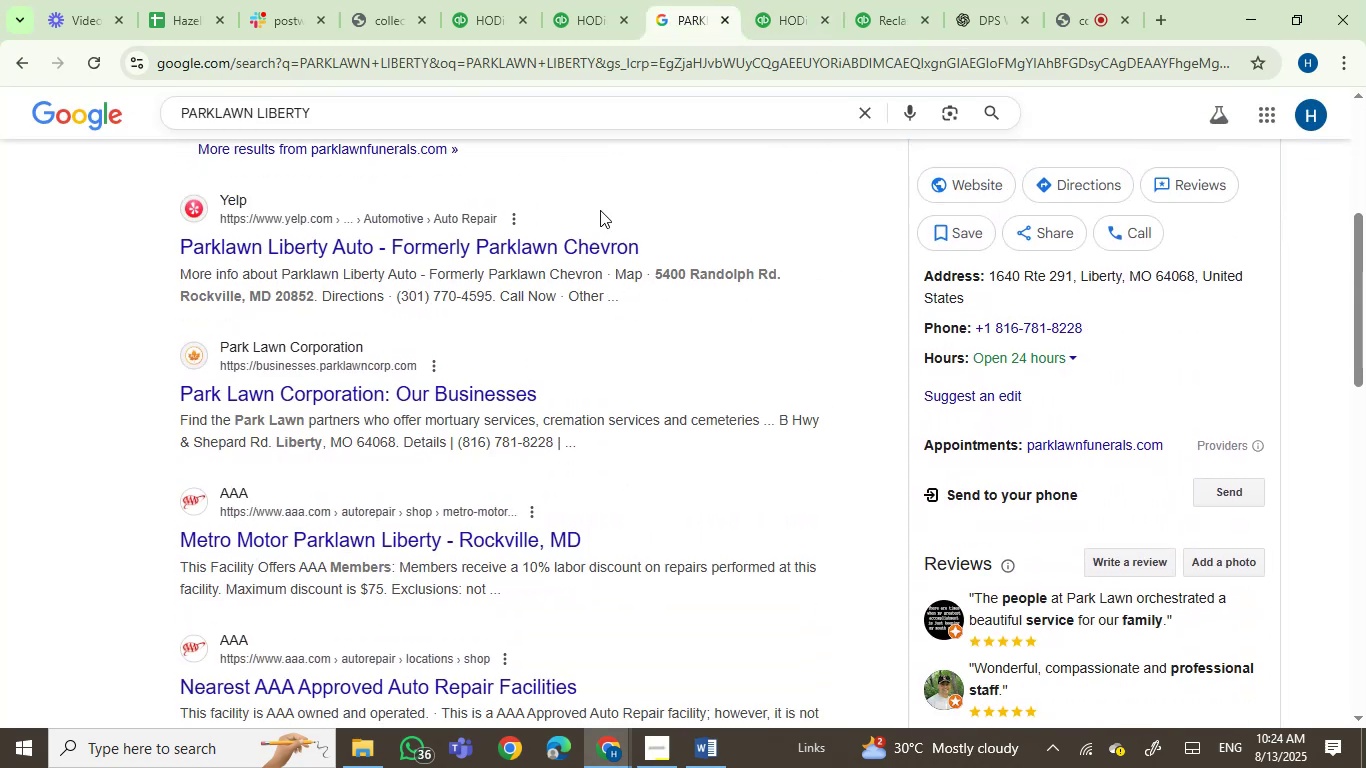 
left_click([764, 0])
 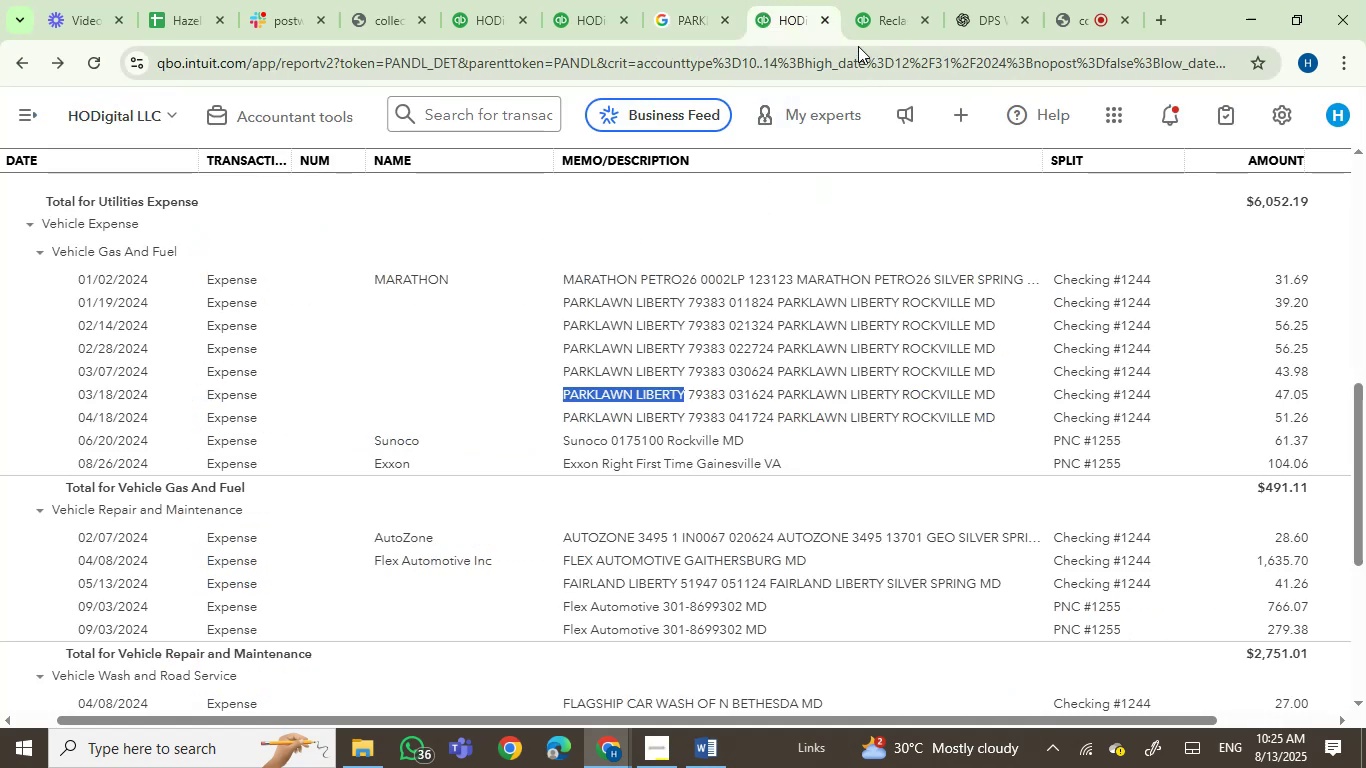 
left_click([884, 3])
 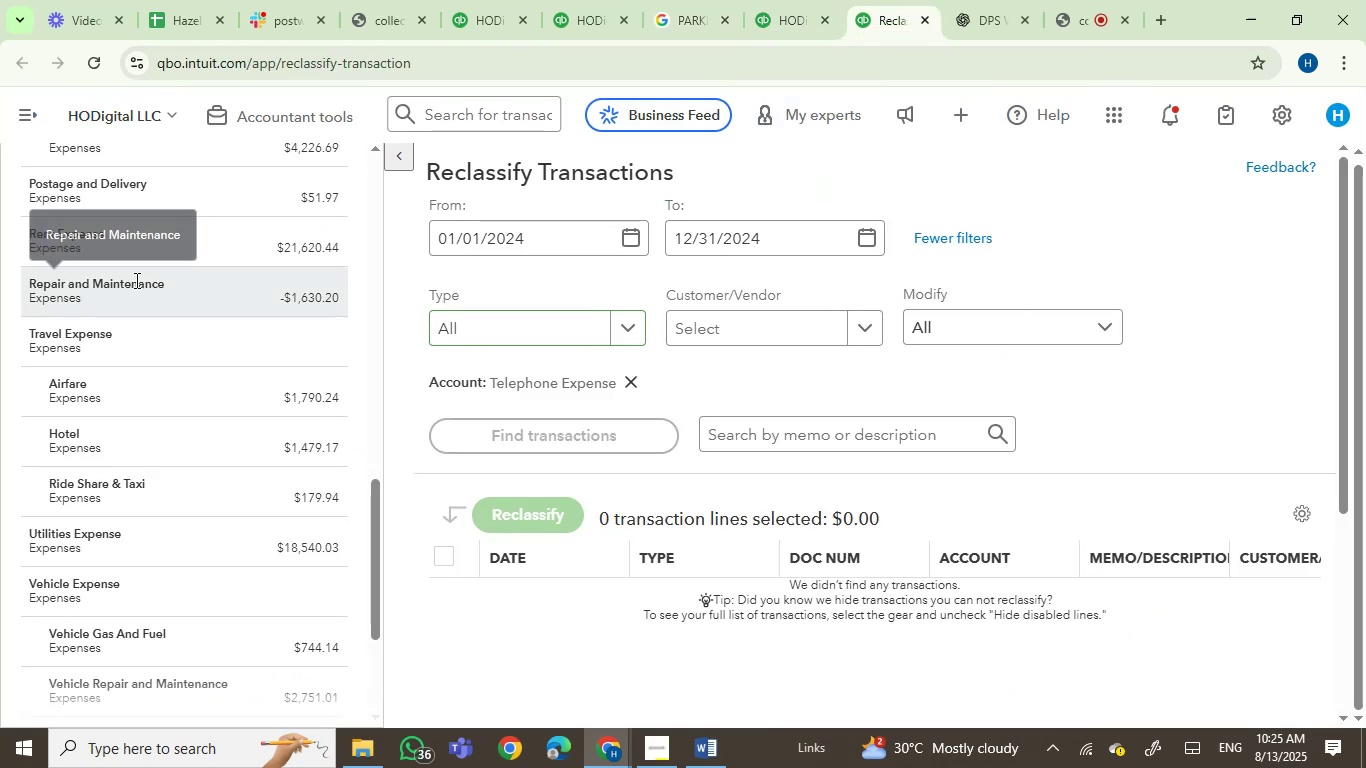 
scroll: coordinate [182, 374], scroll_direction: up, amount: 3.0
 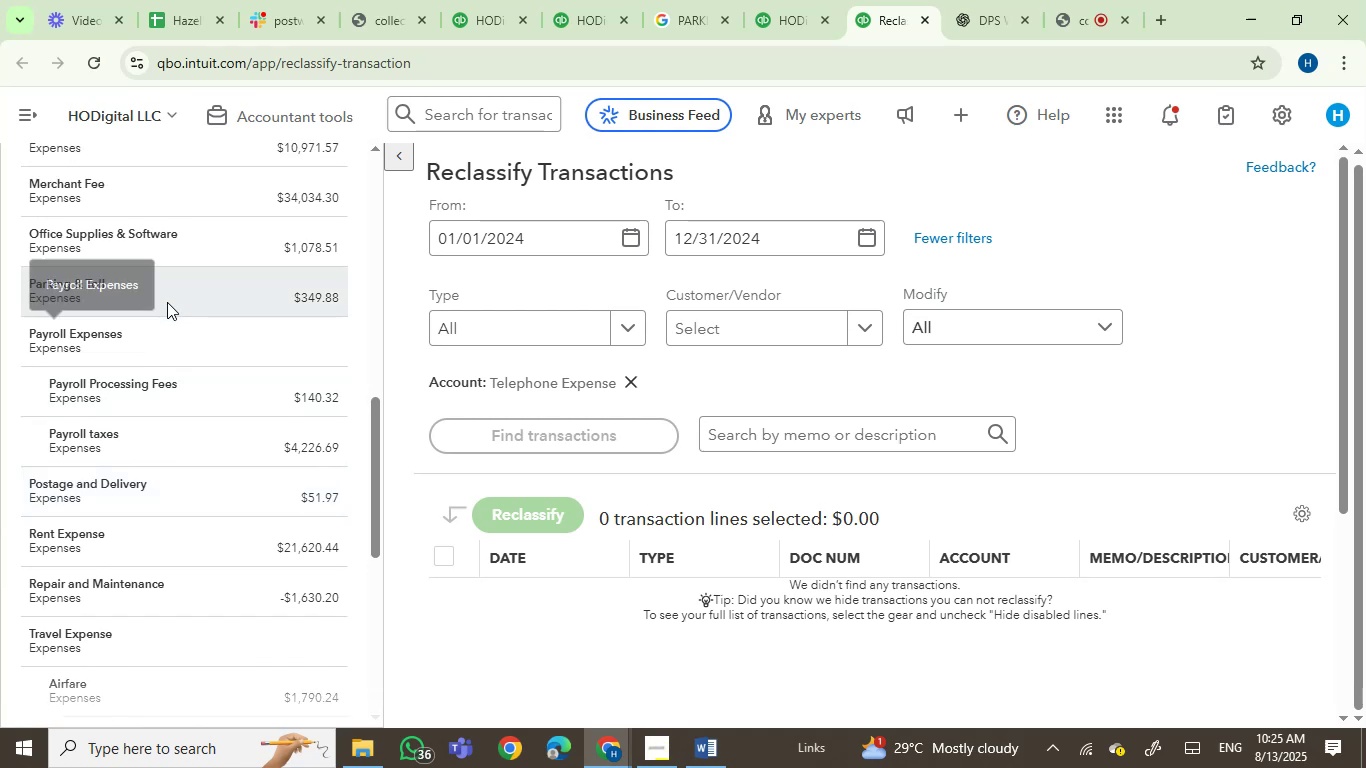 
left_click([197, 280])
 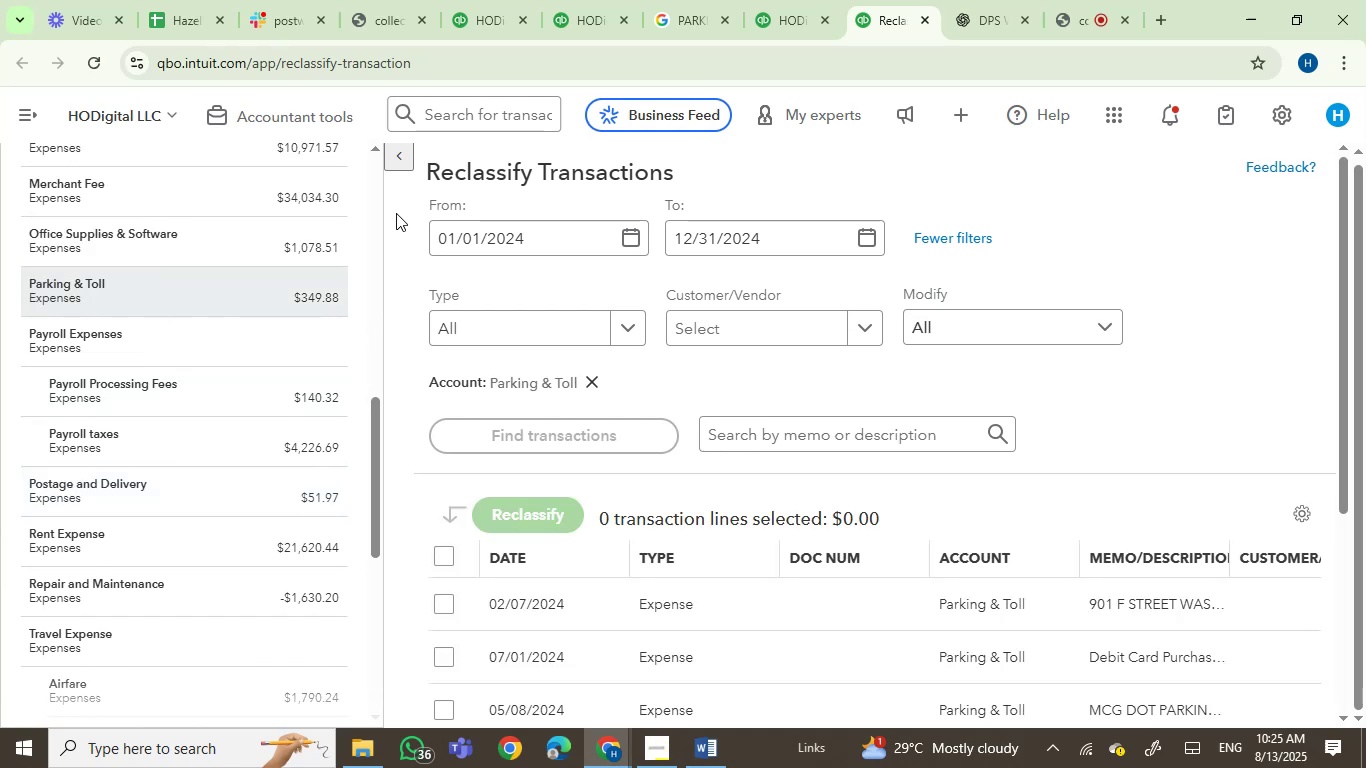 
left_click([403, 162])
 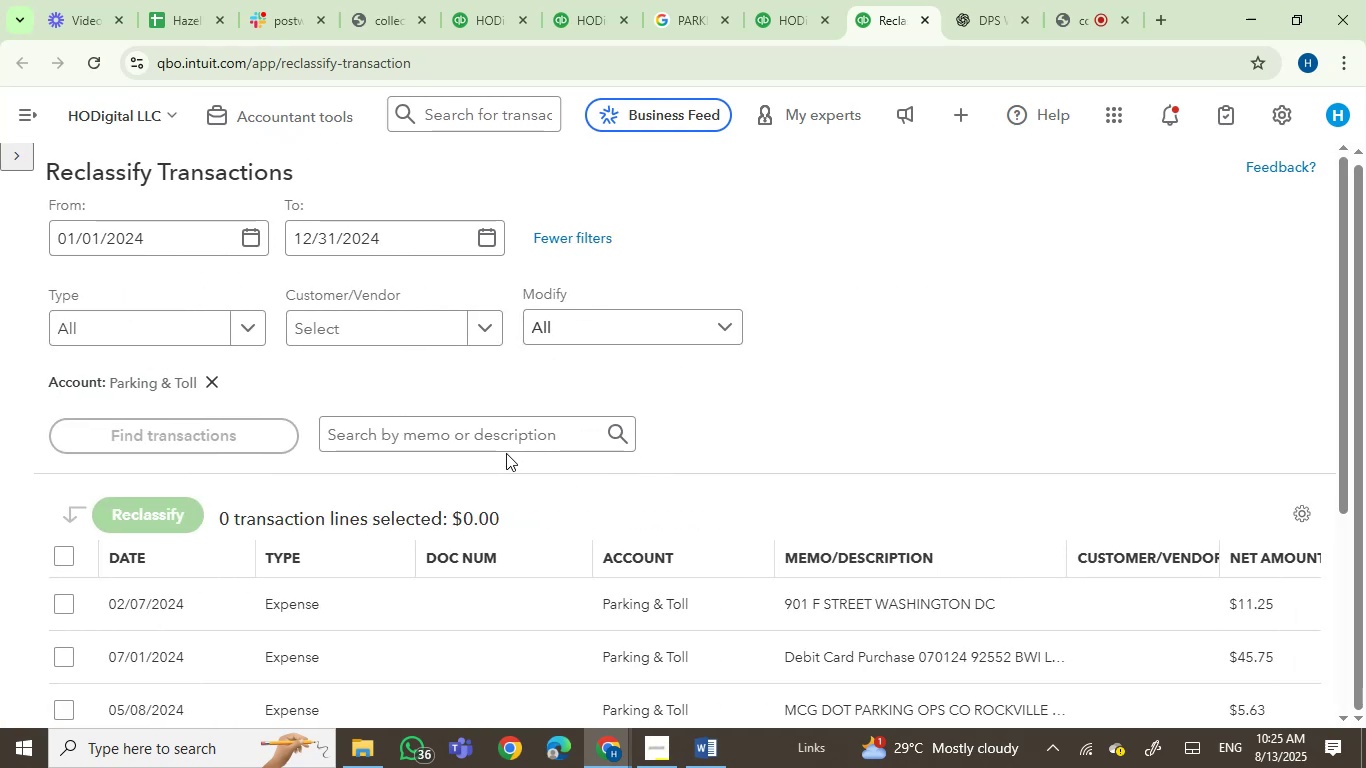 
left_click([444, 436])
 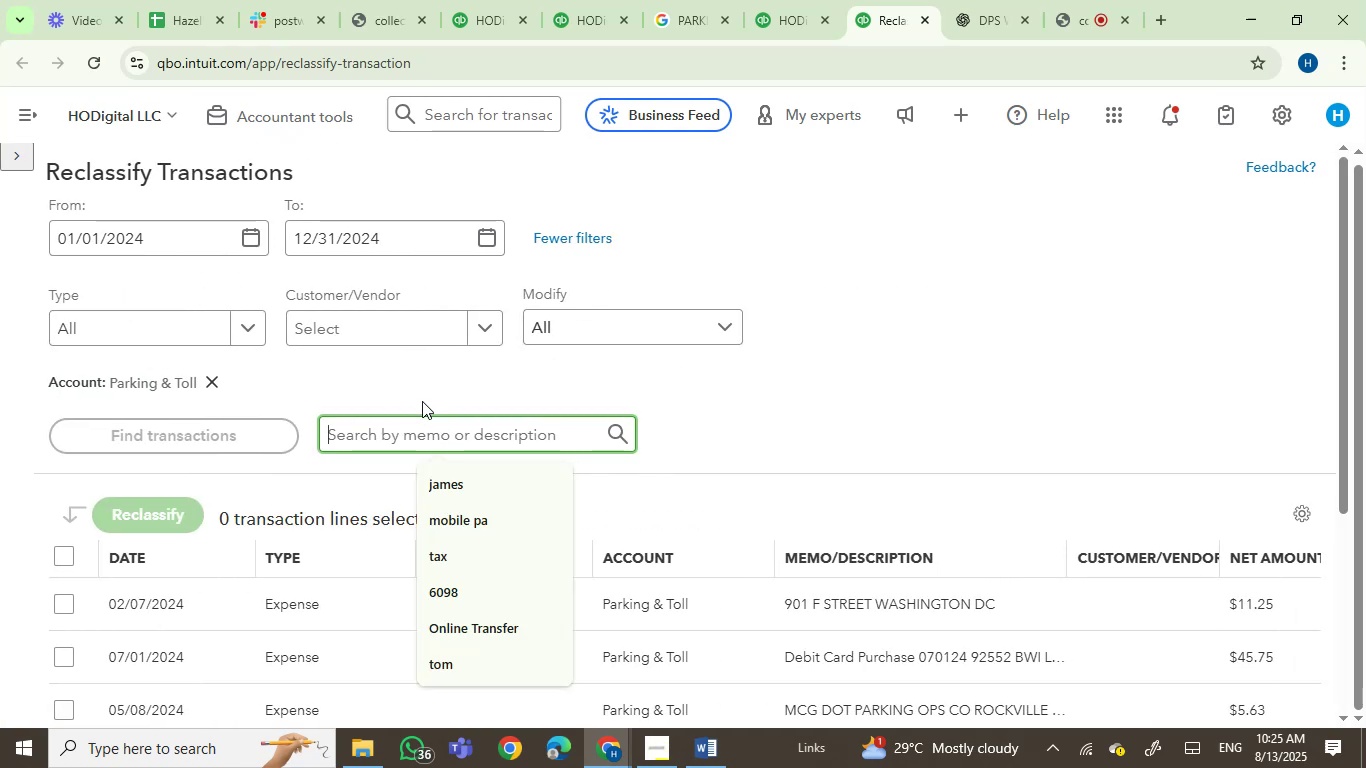 
type(PAR)
 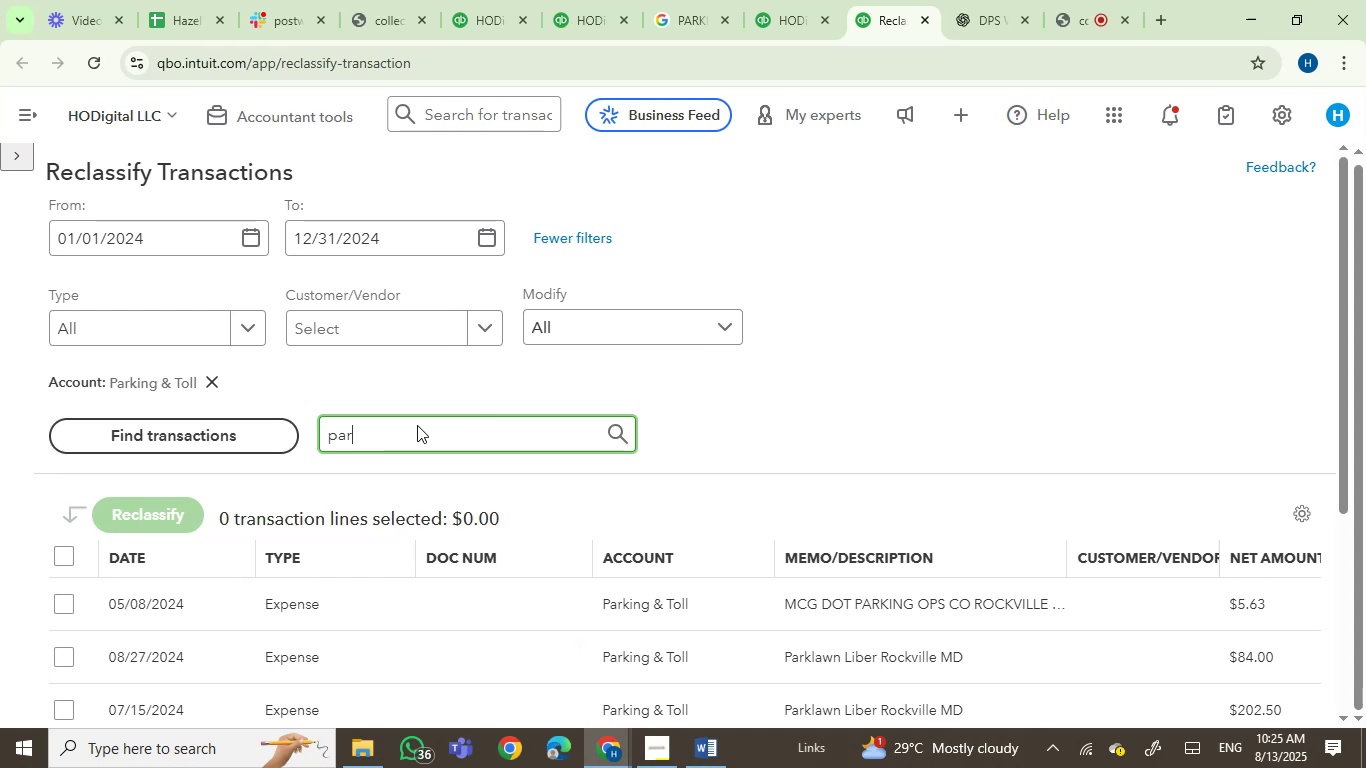 
scroll: coordinate [583, 459], scroll_direction: down, amount: 2.0
 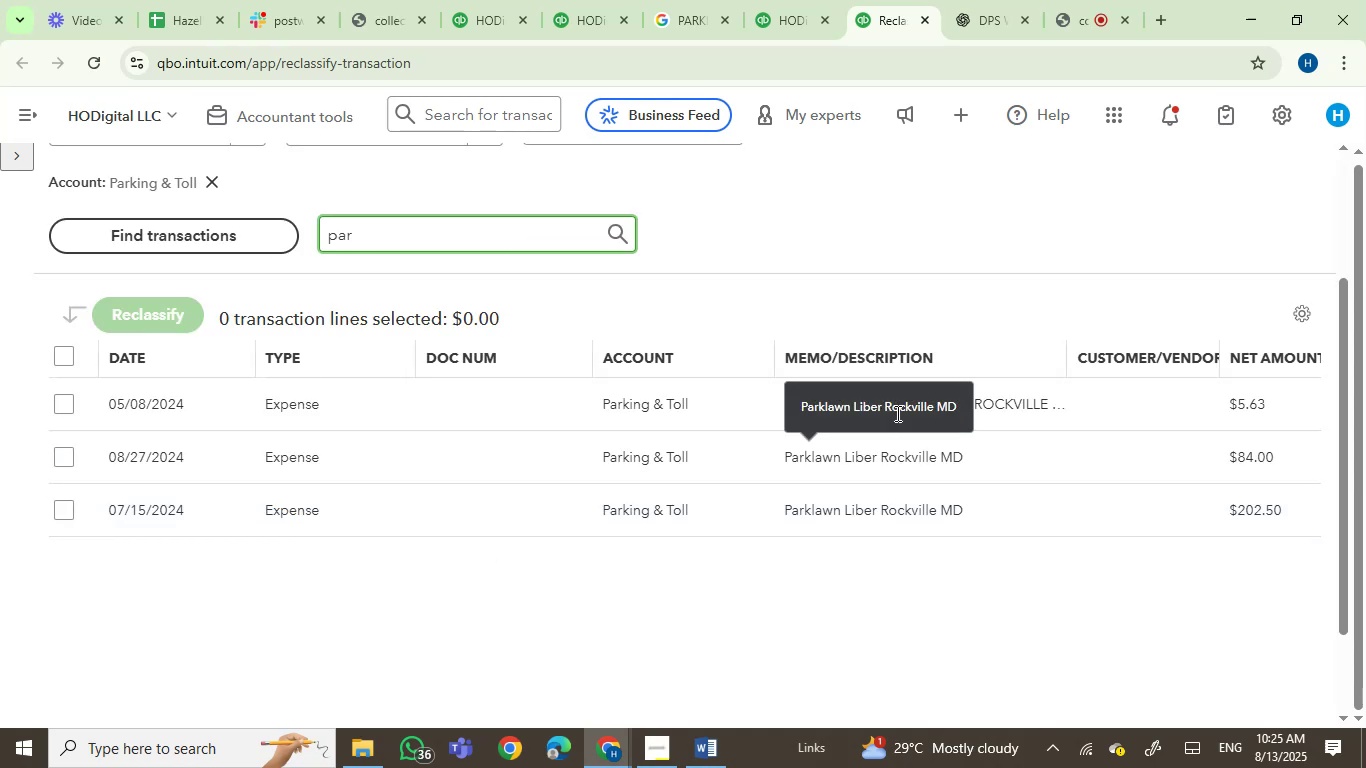 
mouse_move([829, 411])
 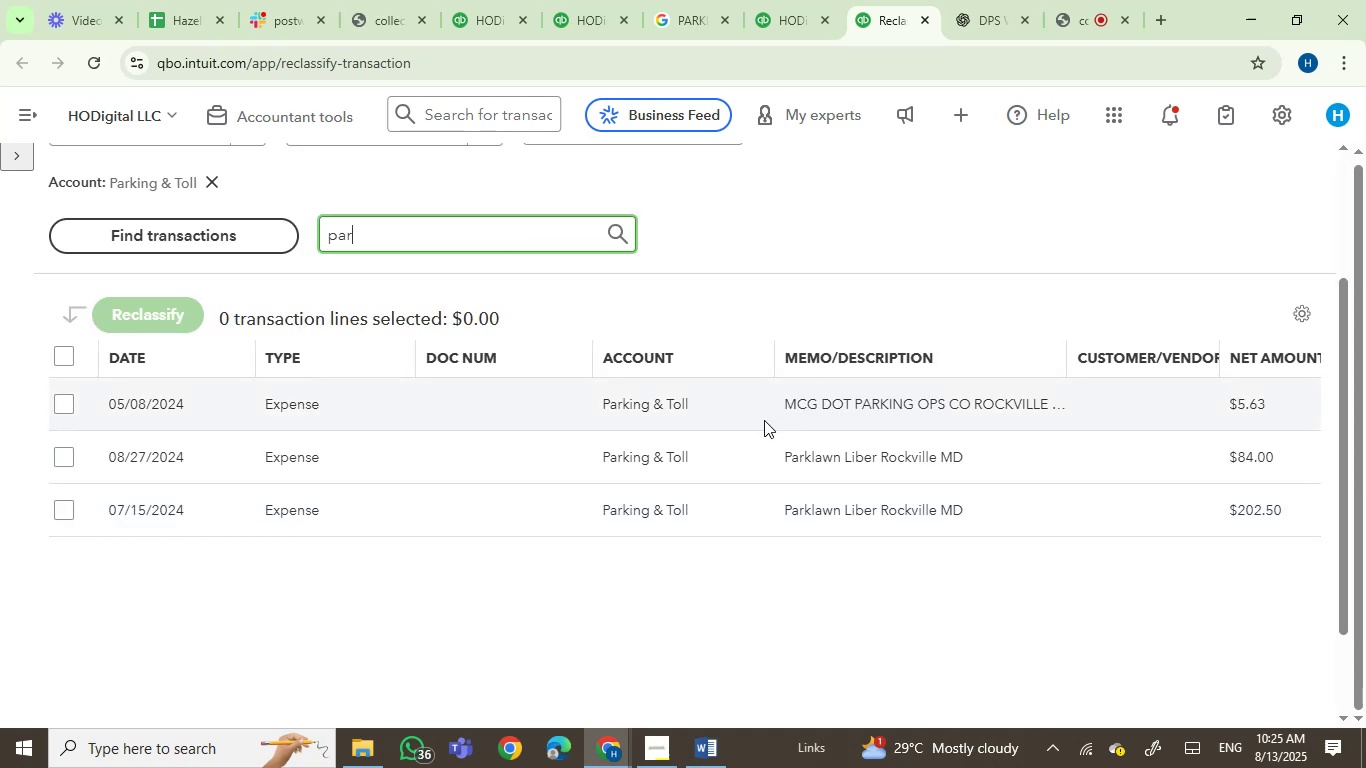 
mouse_move([866, 425])
 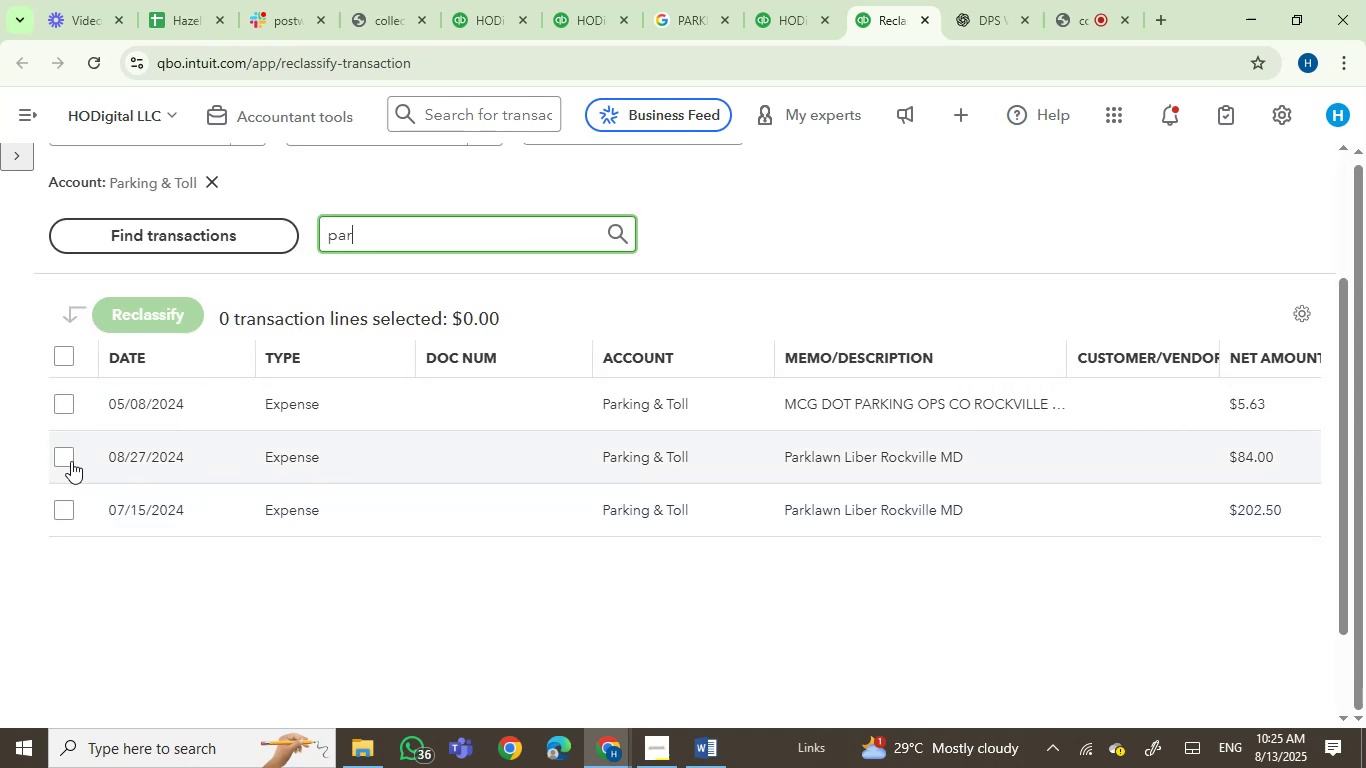 
left_click([59, 454])
 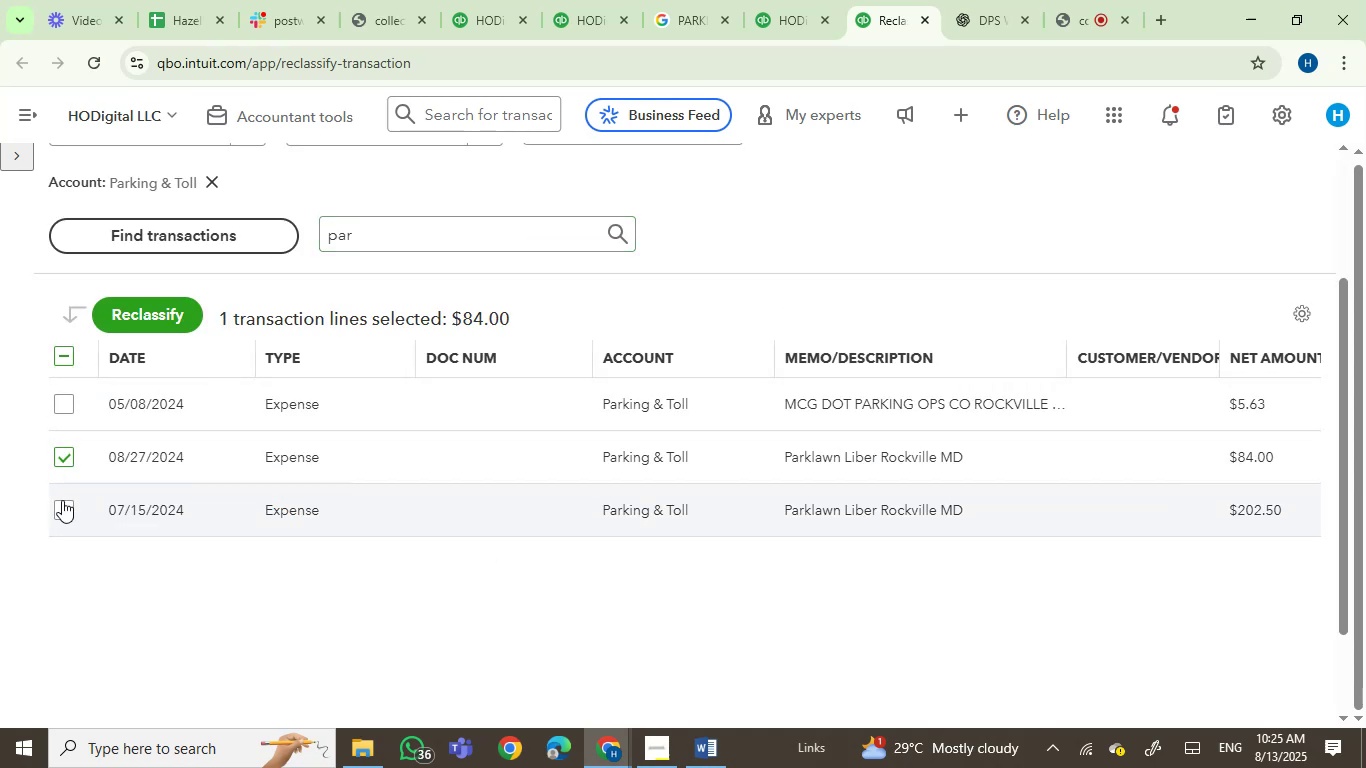 
left_click([62, 508])
 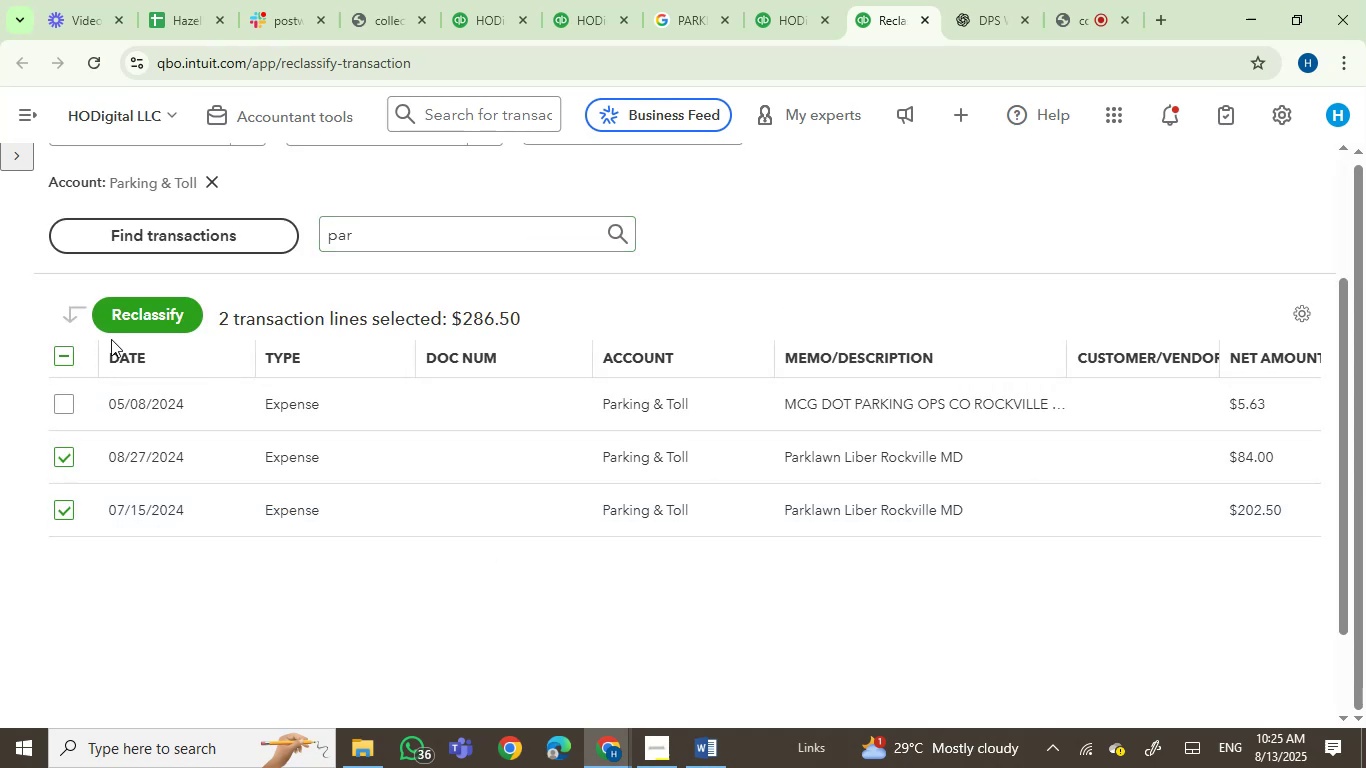 
left_click([119, 322])
 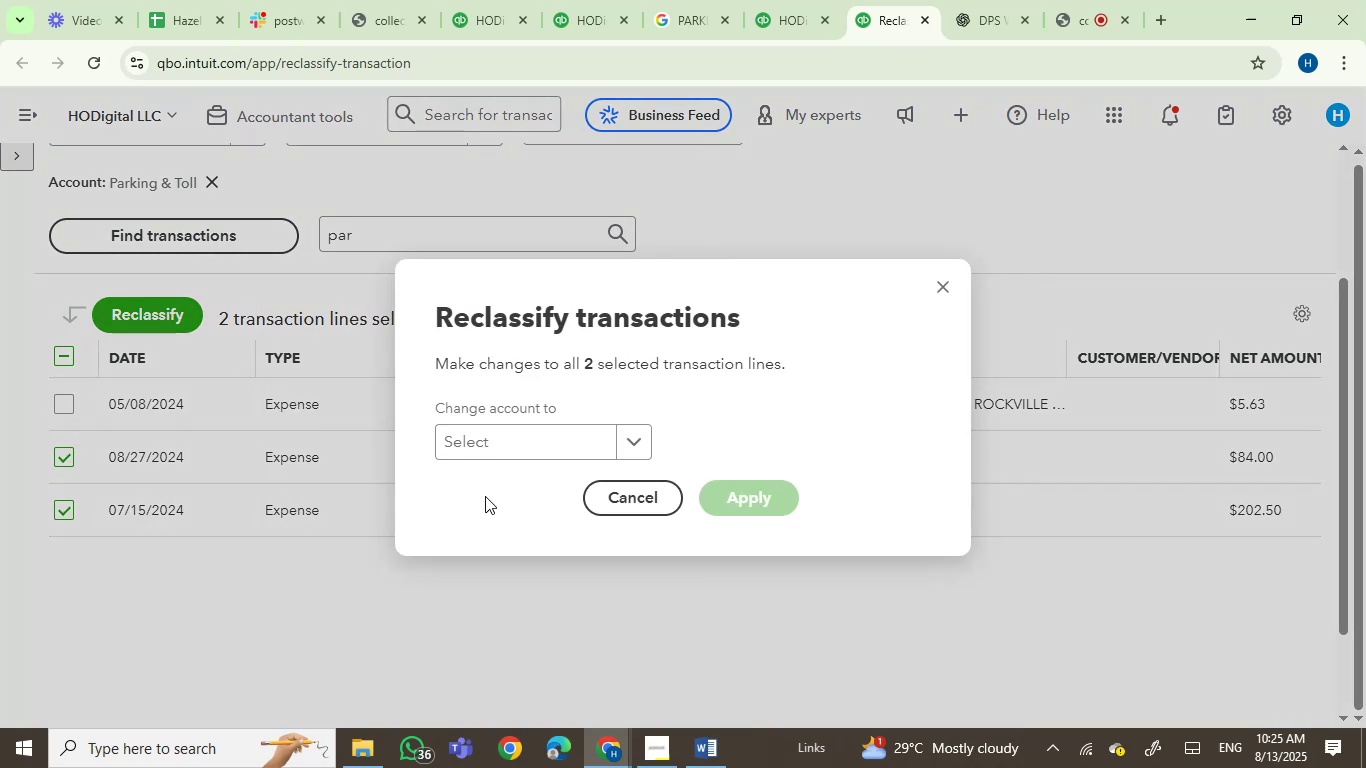 
left_click([489, 455])
 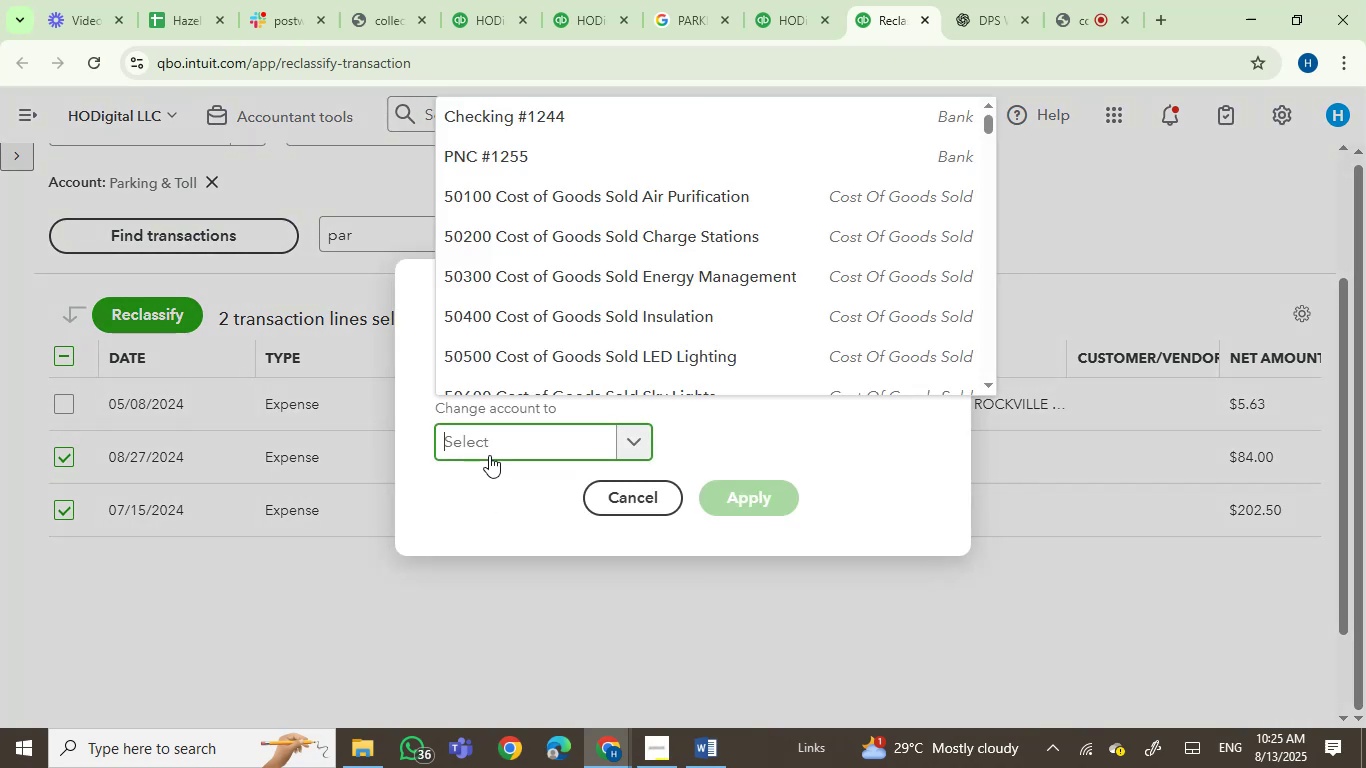 
type(GAS)
 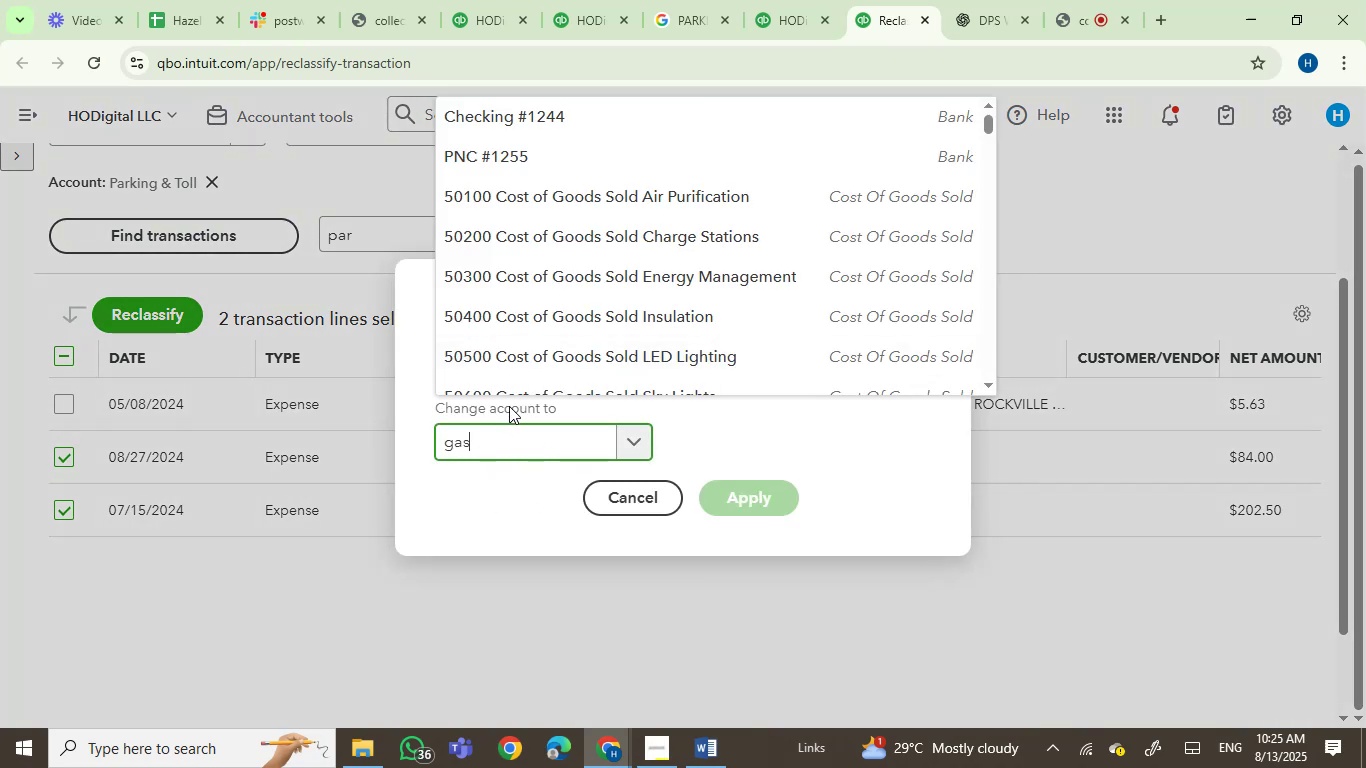 
key(Space)
 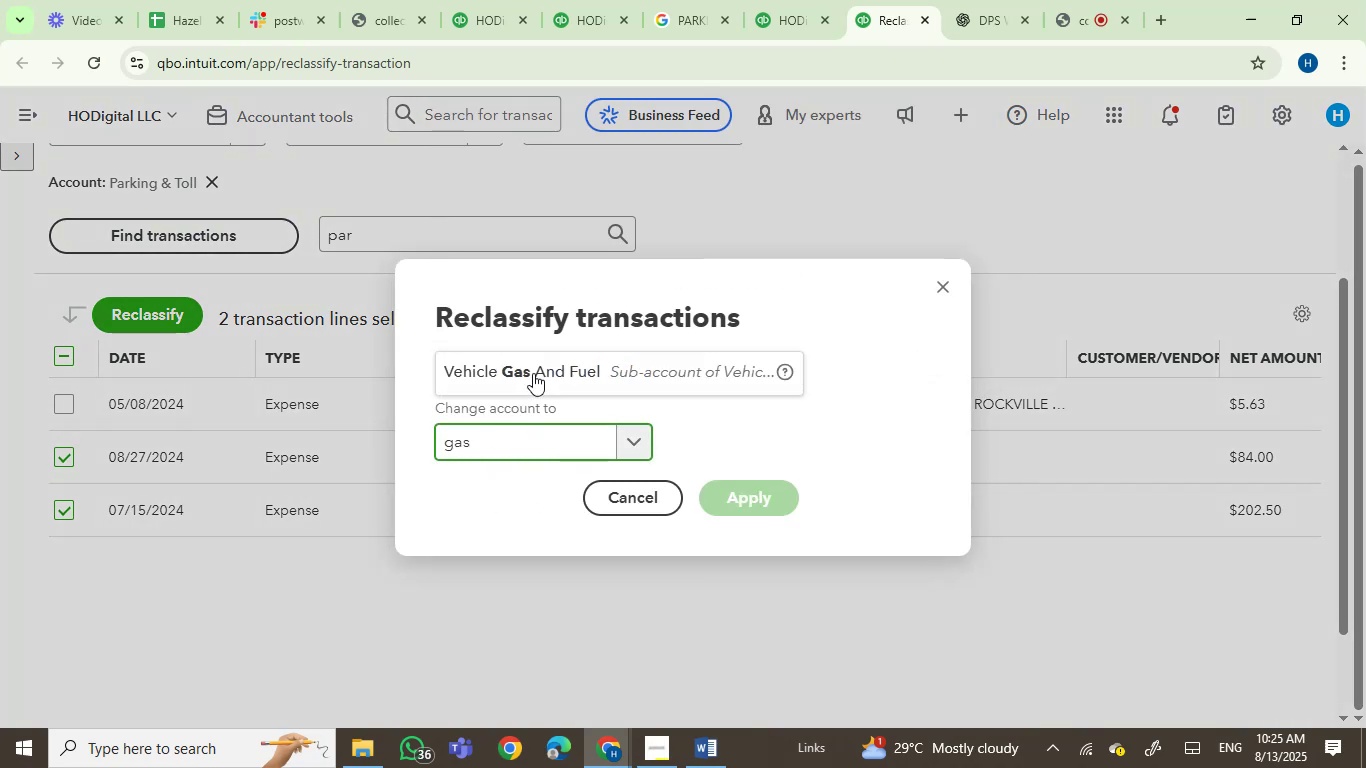 
left_click([537, 364])
 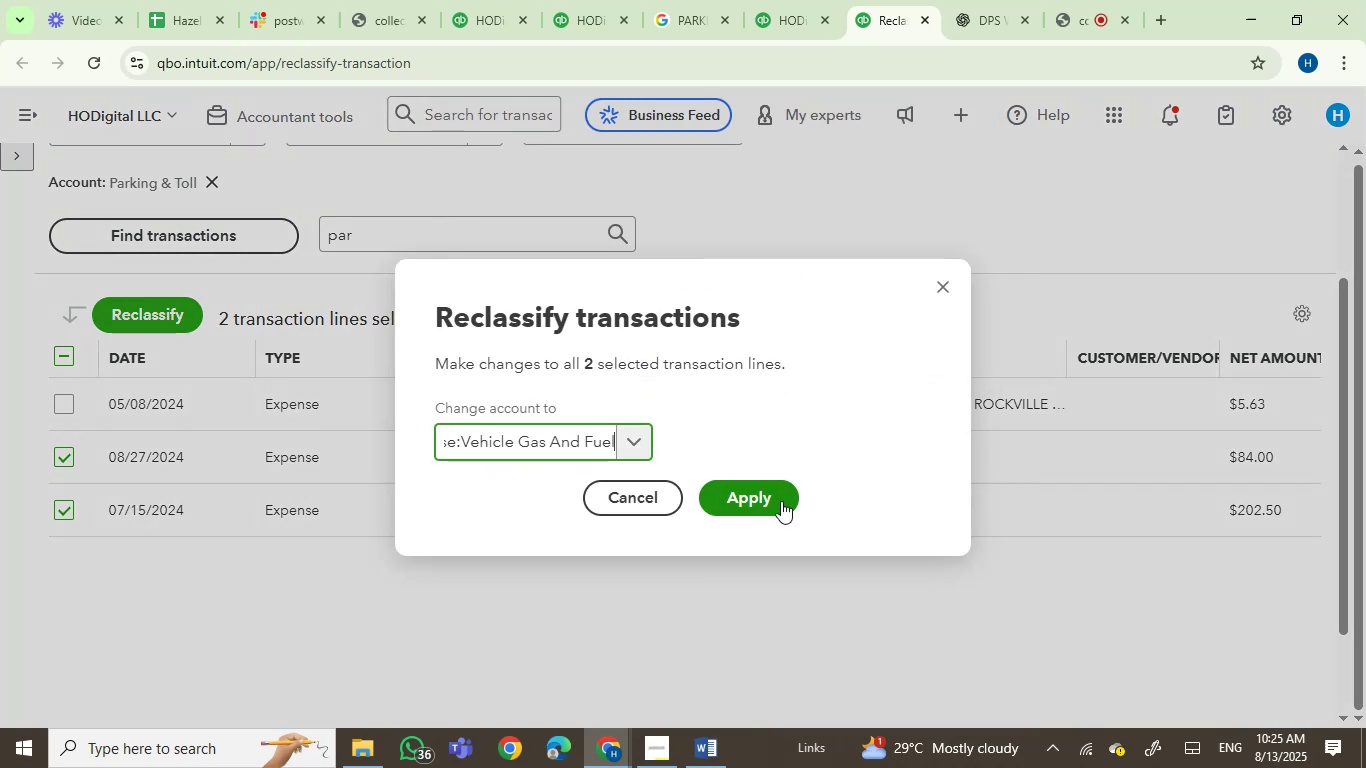 
left_click([732, 502])
 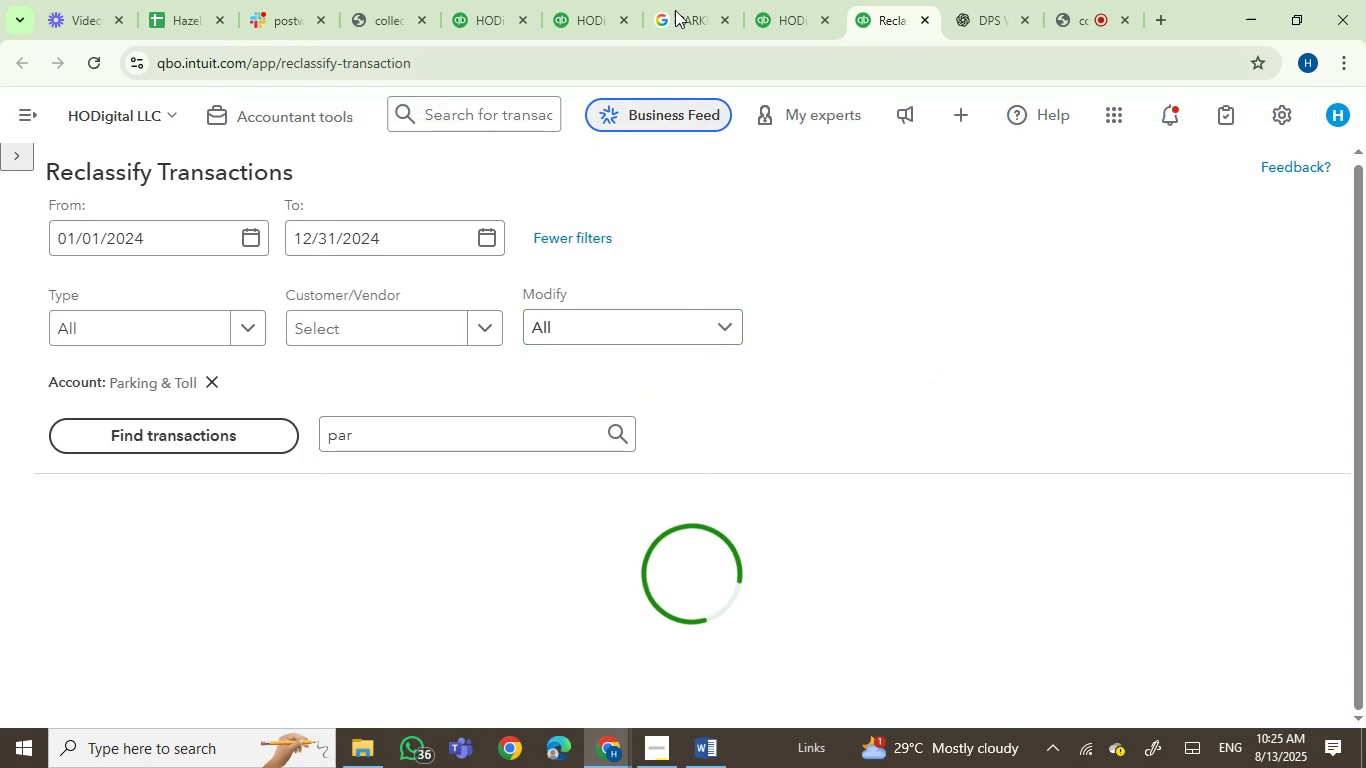 
left_click([776, 0])
 